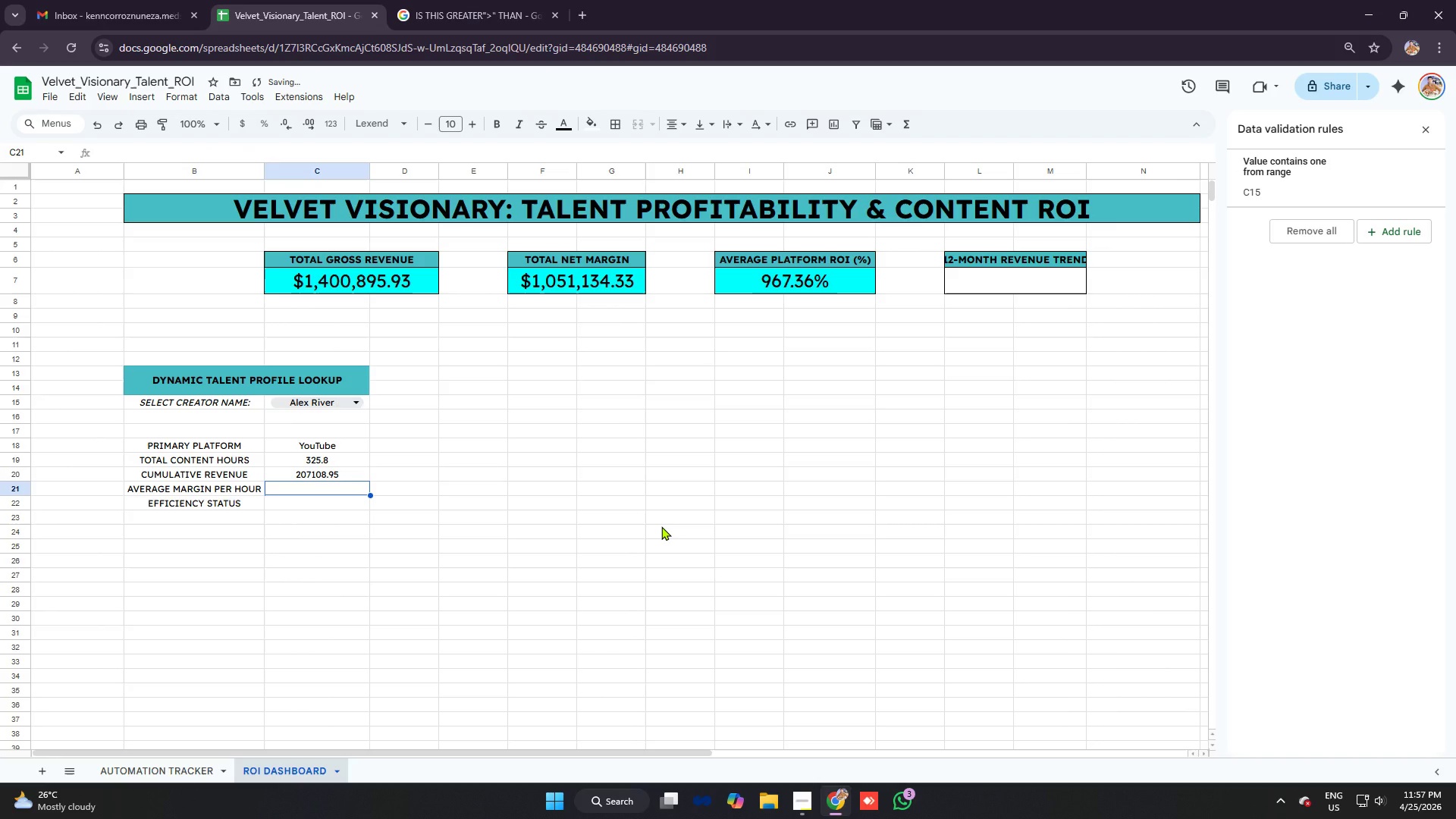 
left_click([348, 404])
 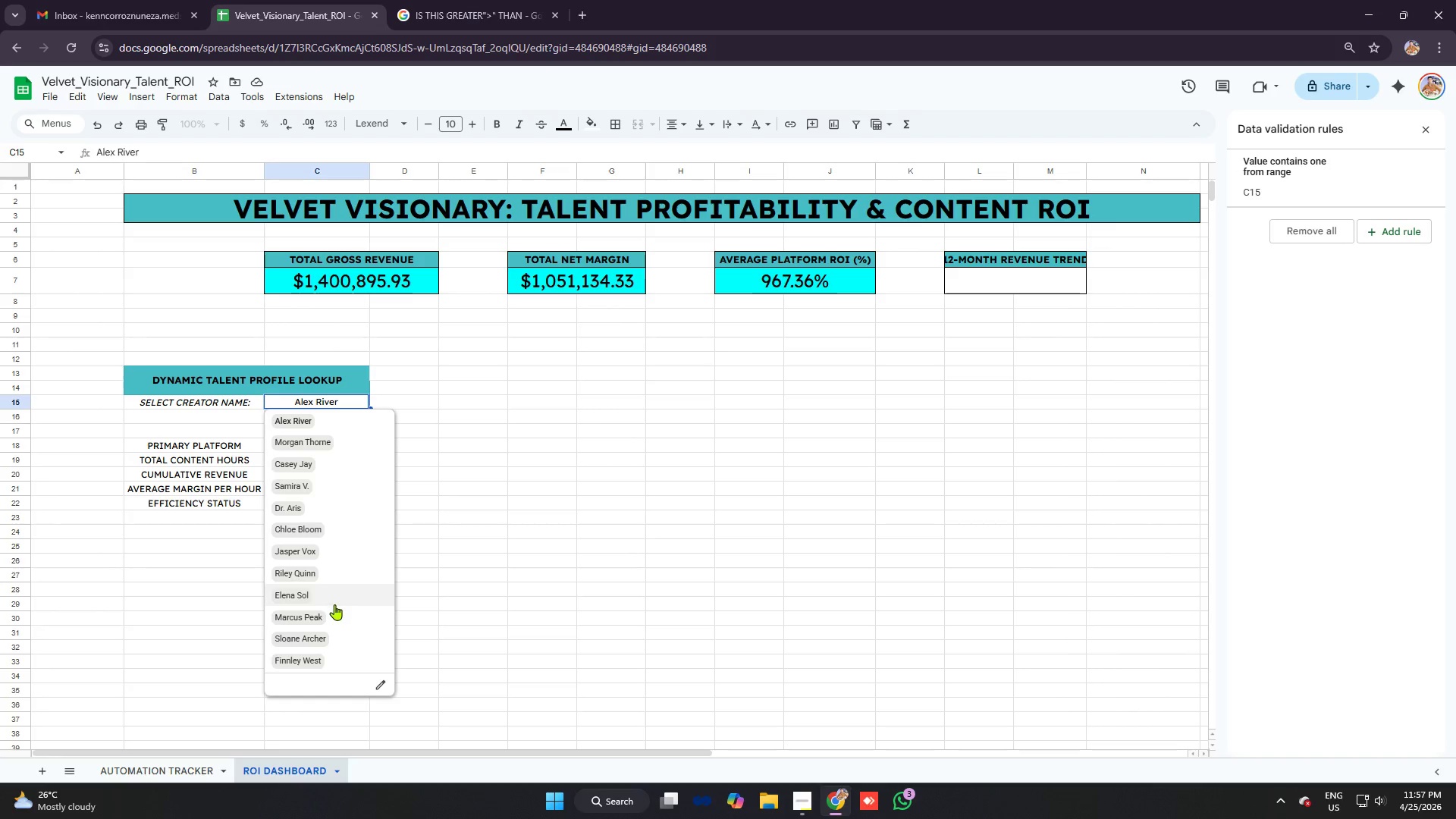 
left_click([321, 571])
 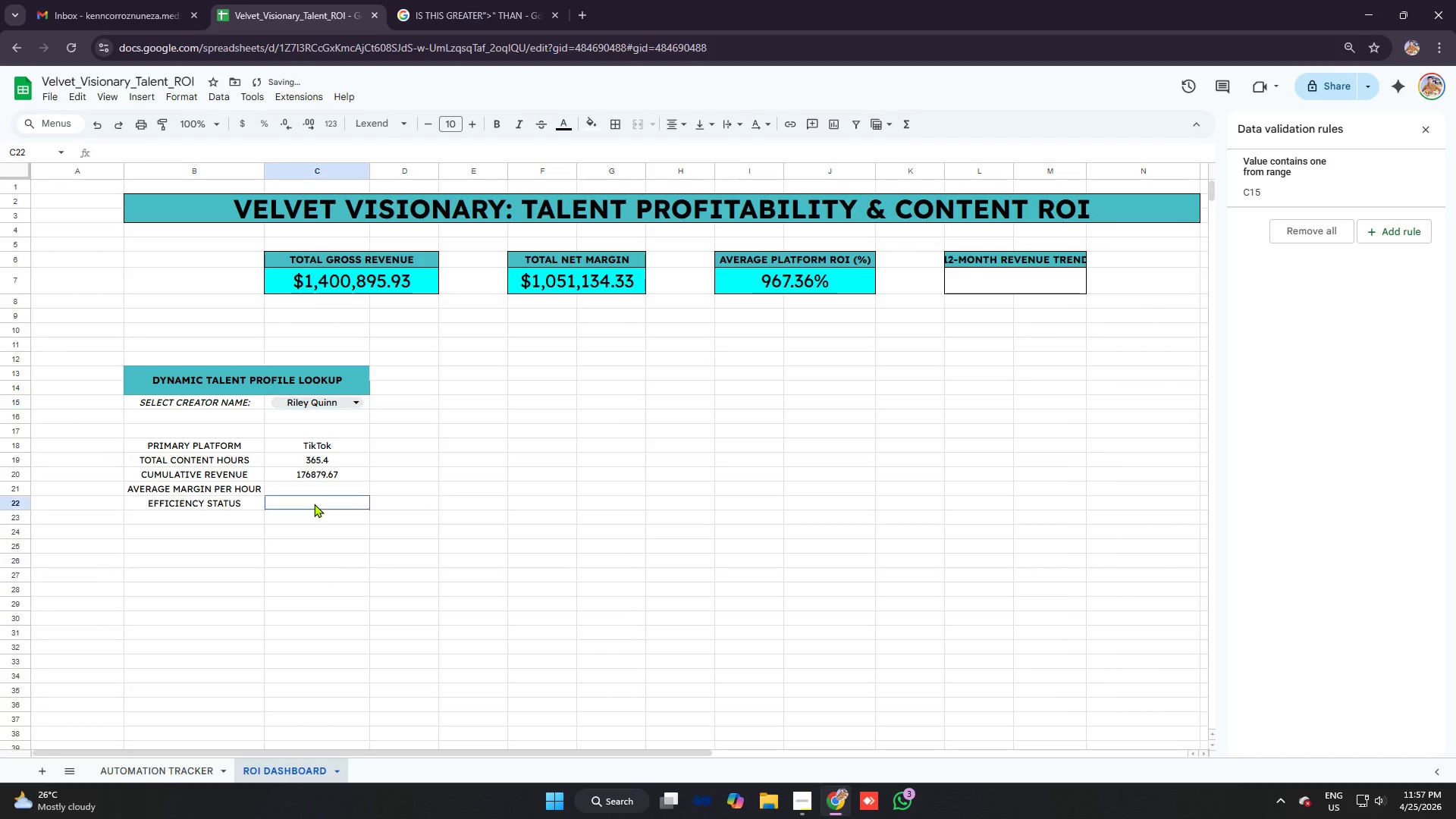 
double_click([312, 490])
 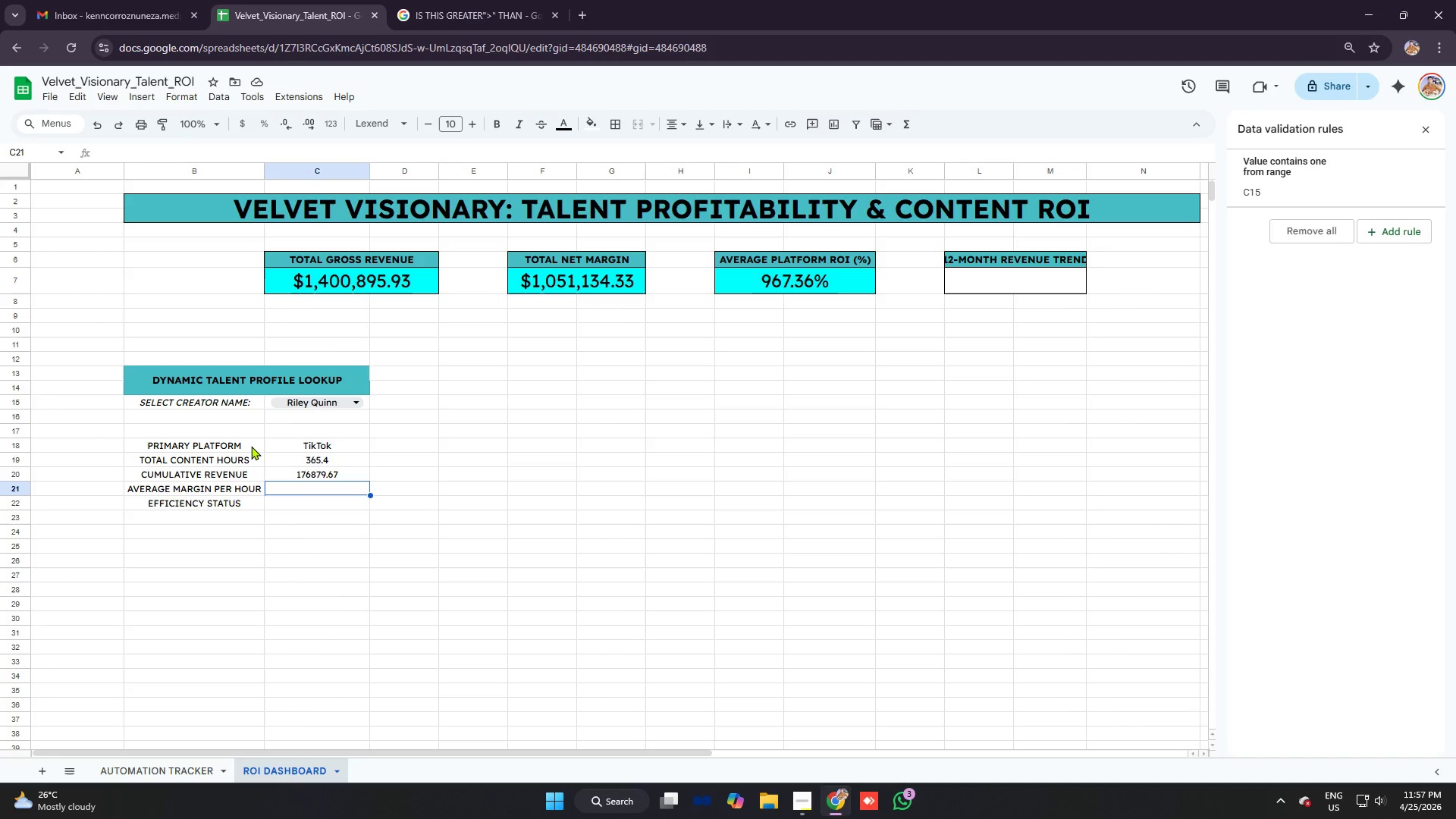 
wait(7.59)
 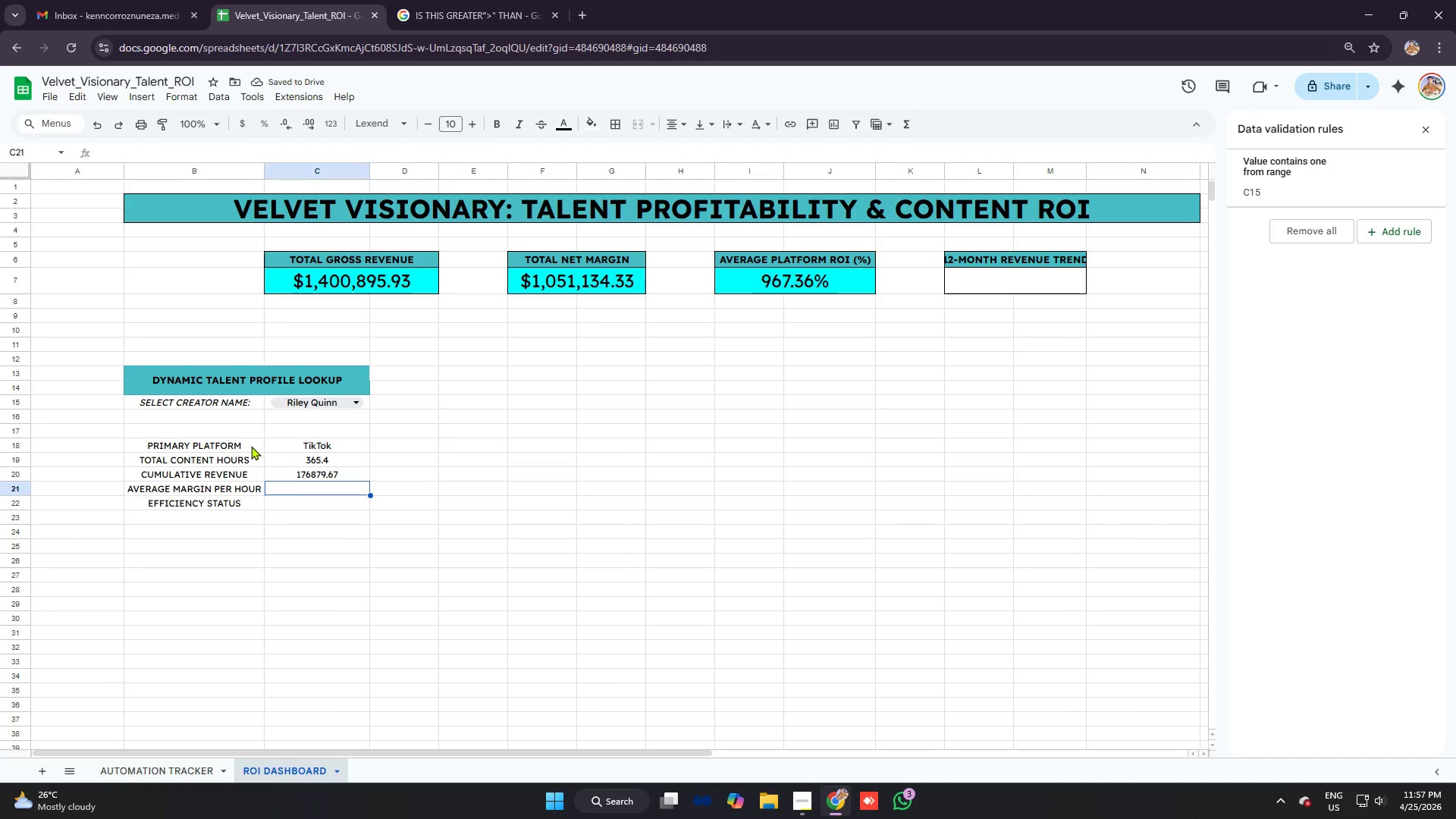 
type(=average)
 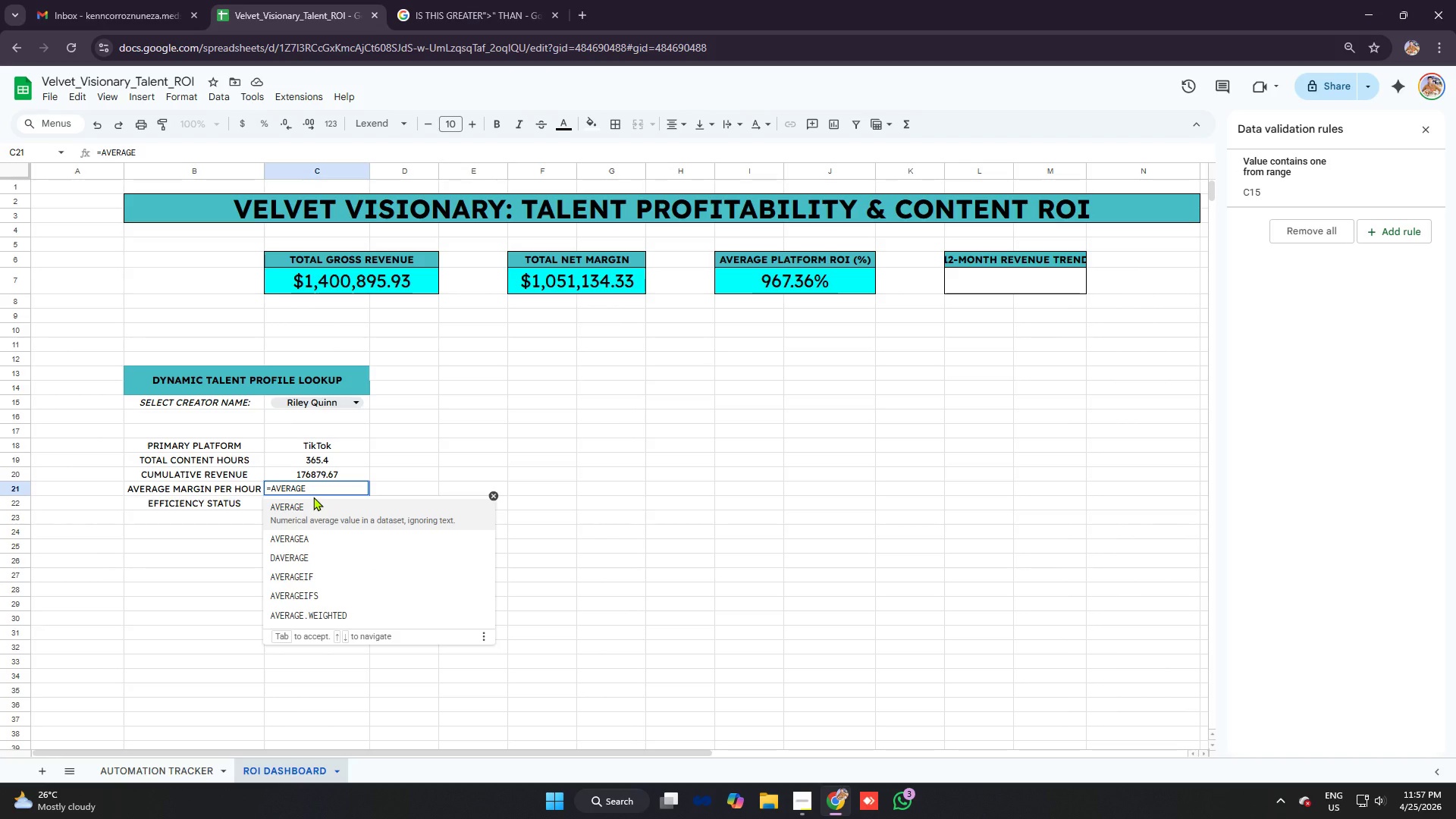 
hold_key(key=Backspace, duration=0.95)
 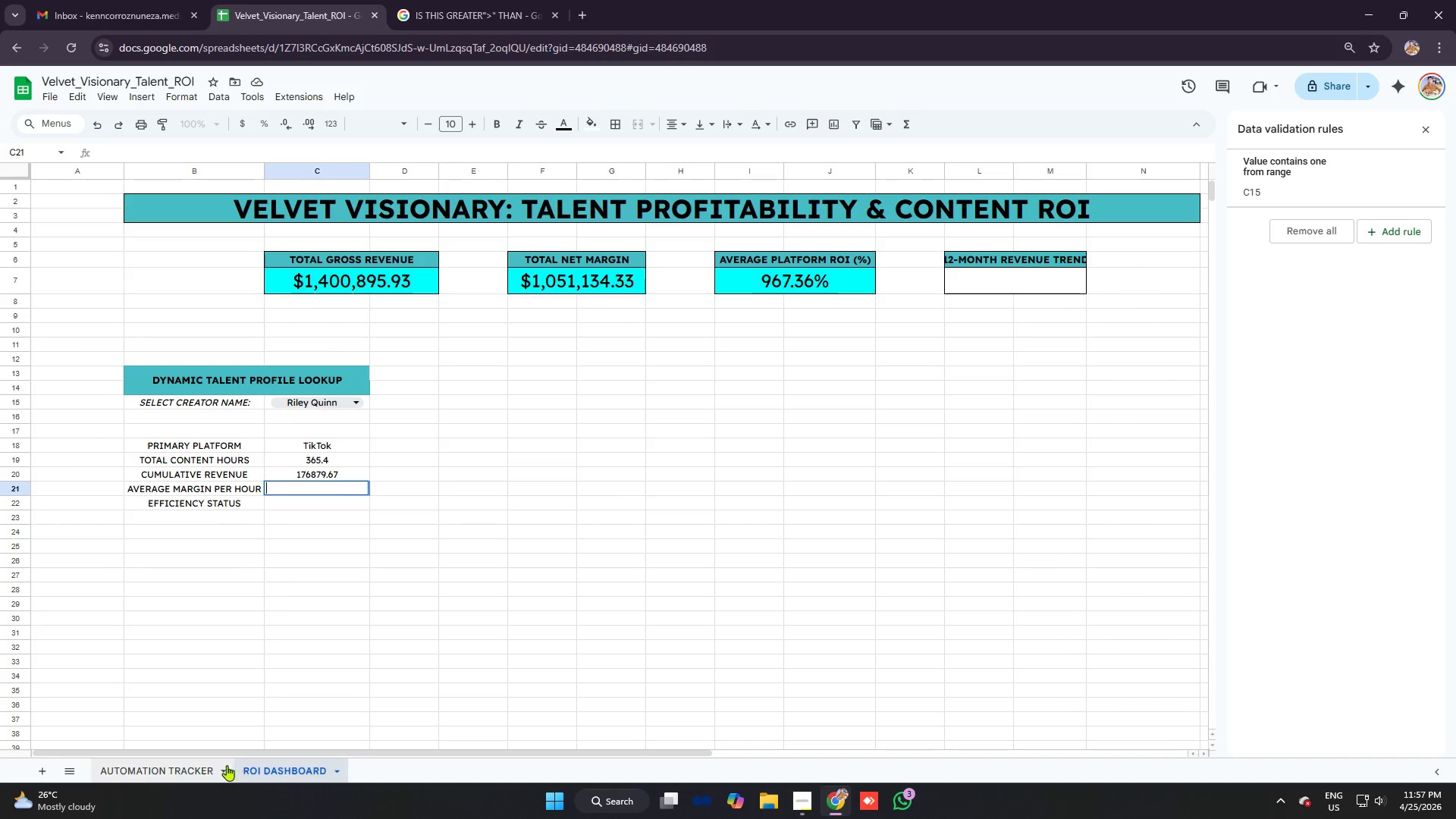 
left_click([180, 770])
 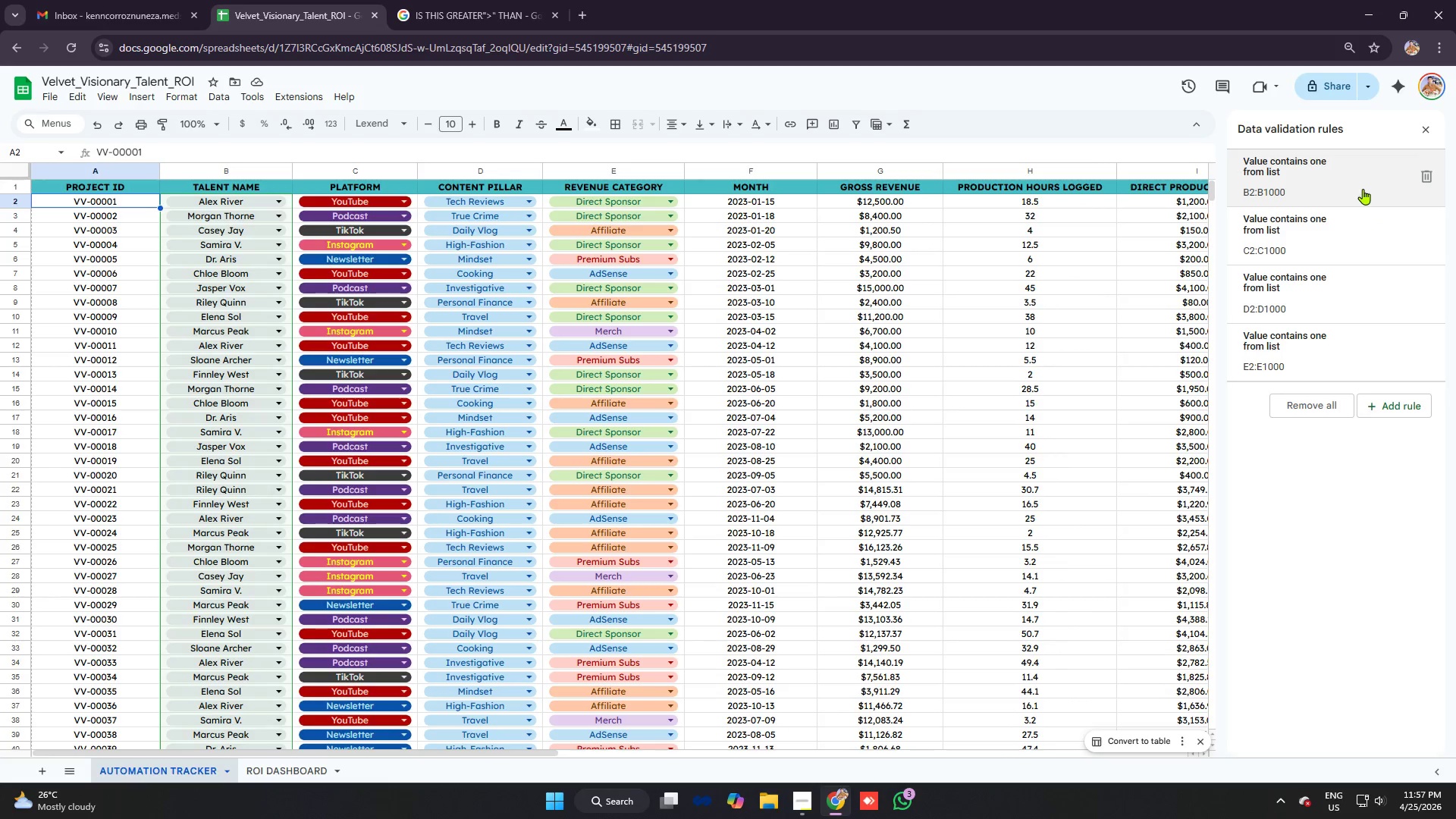 
left_click([1432, 129])
 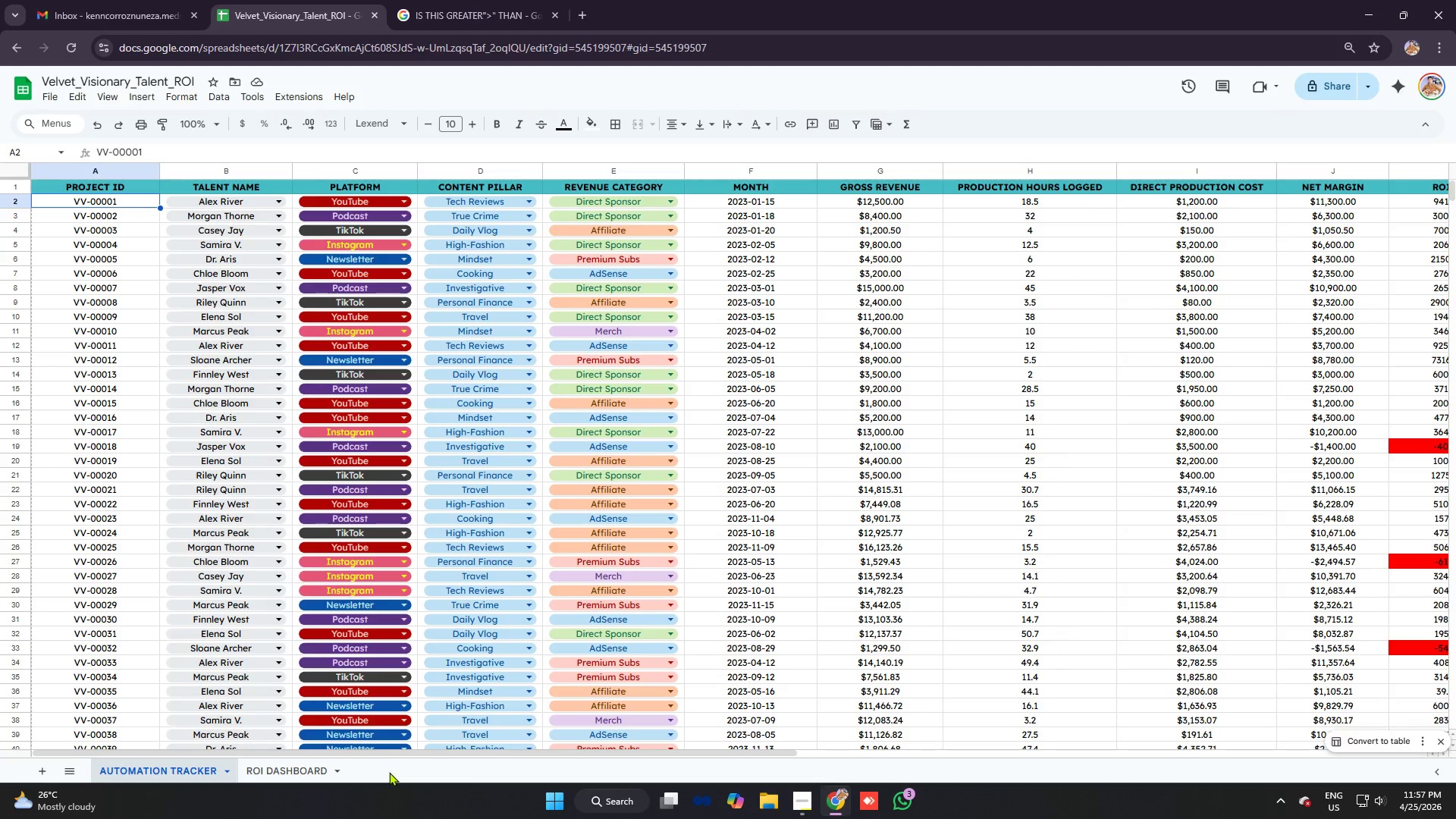 
left_click_drag(start_coordinate=[401, 754], to_coordinate=[565, 755])
 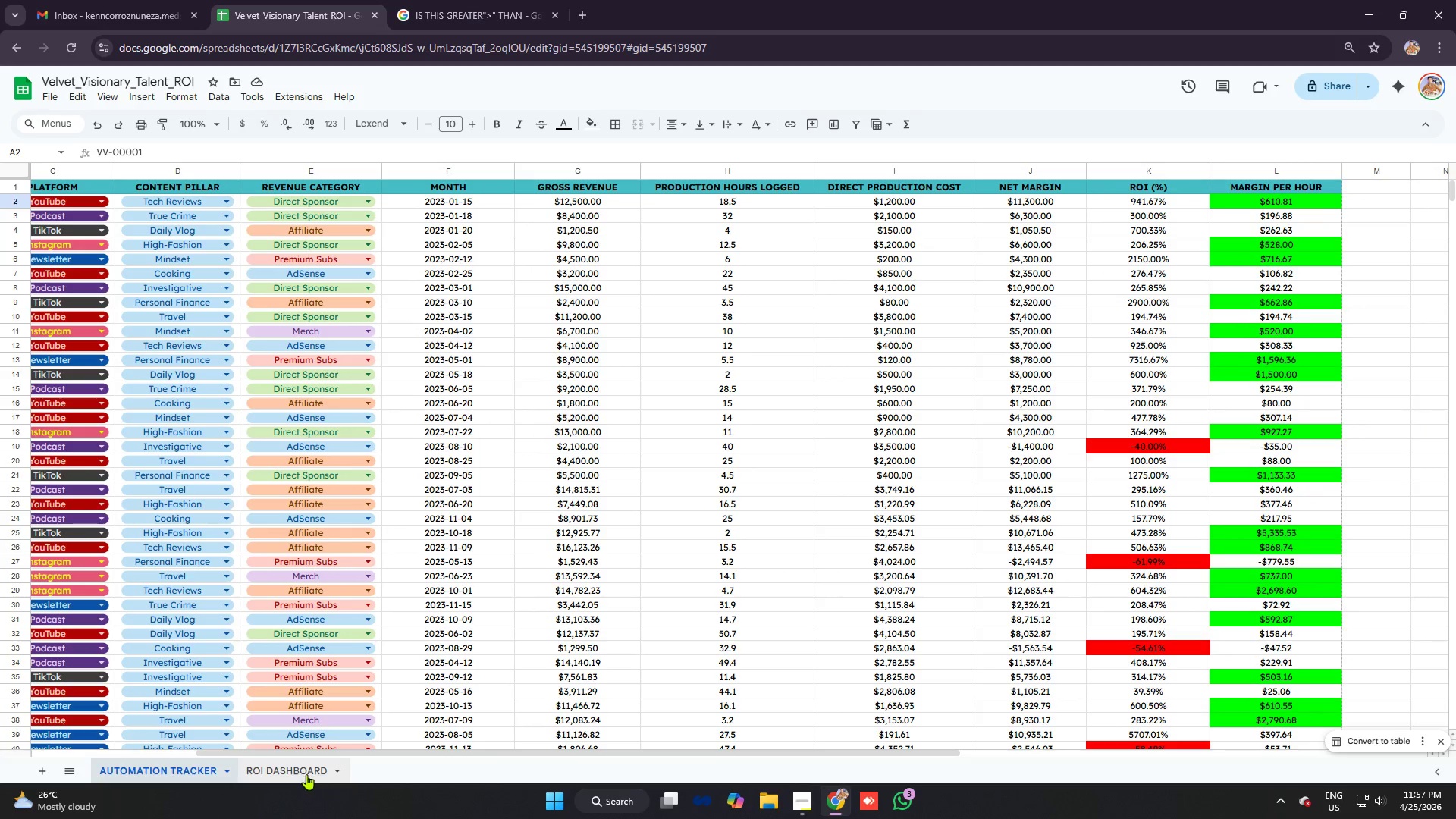 
left_click([306, 772])
 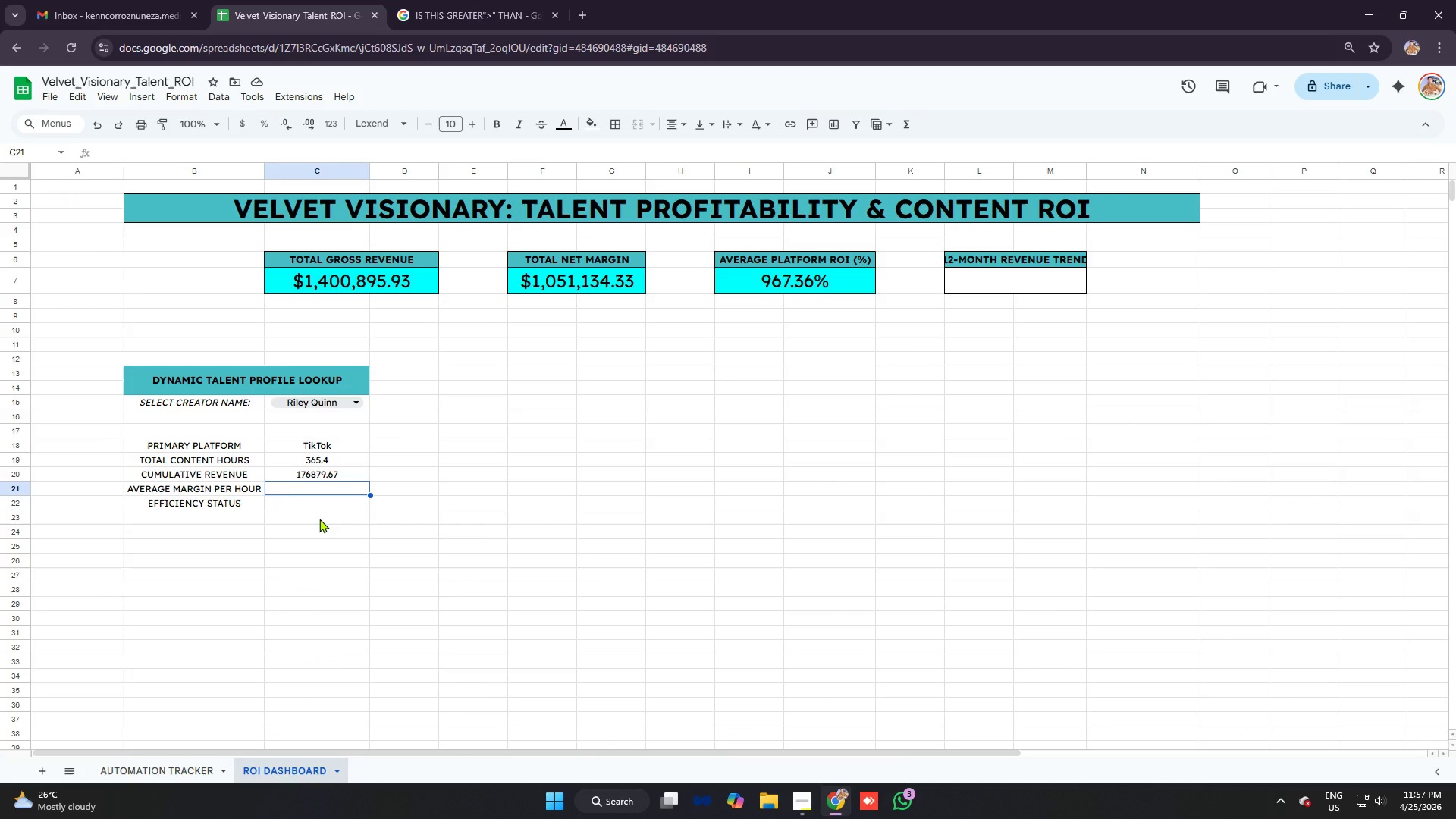 
type(=averageifs)
key(Tab)
type('automation tracker'!)
 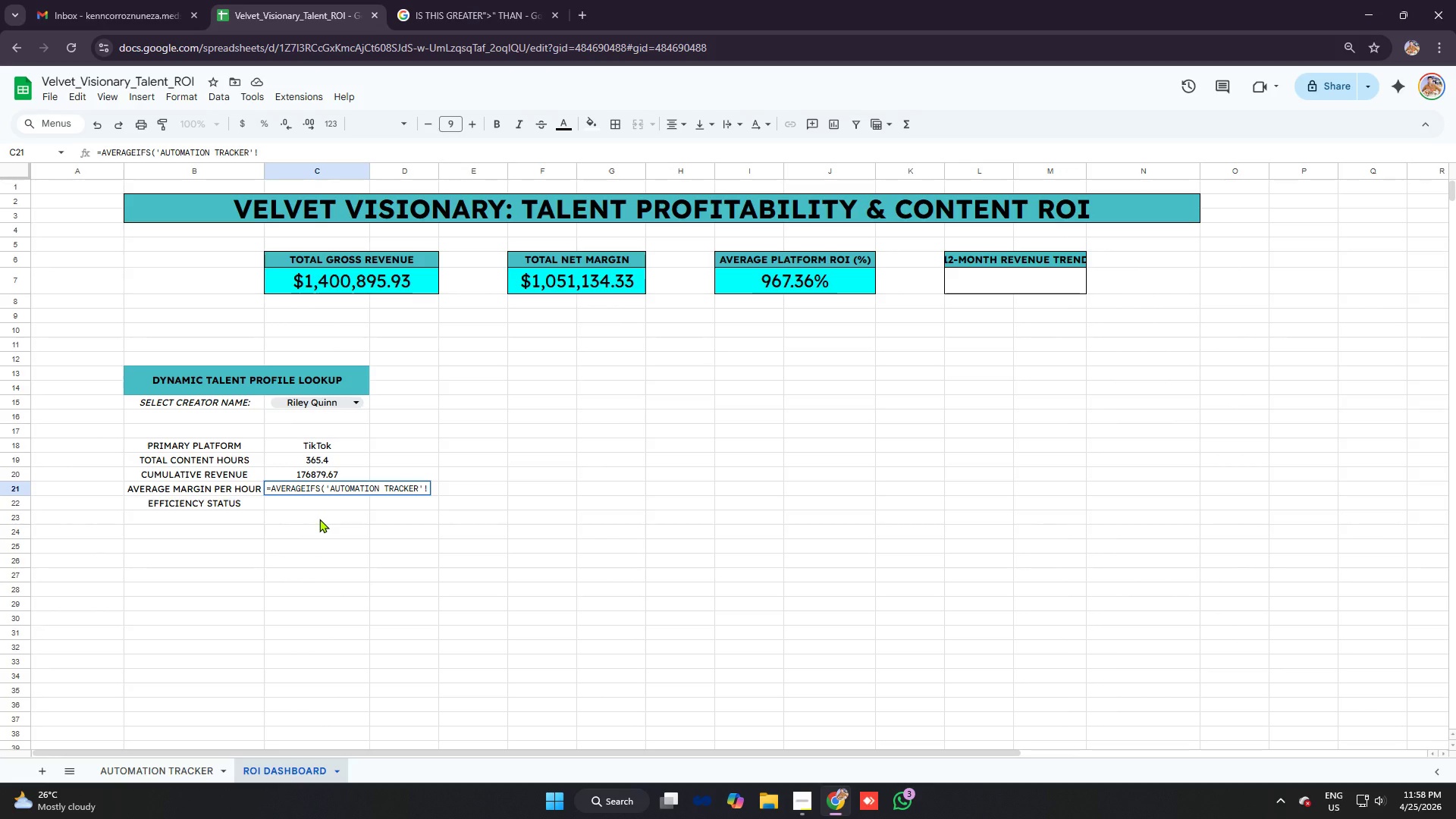 
type(l:l,'automation tracker'!)
 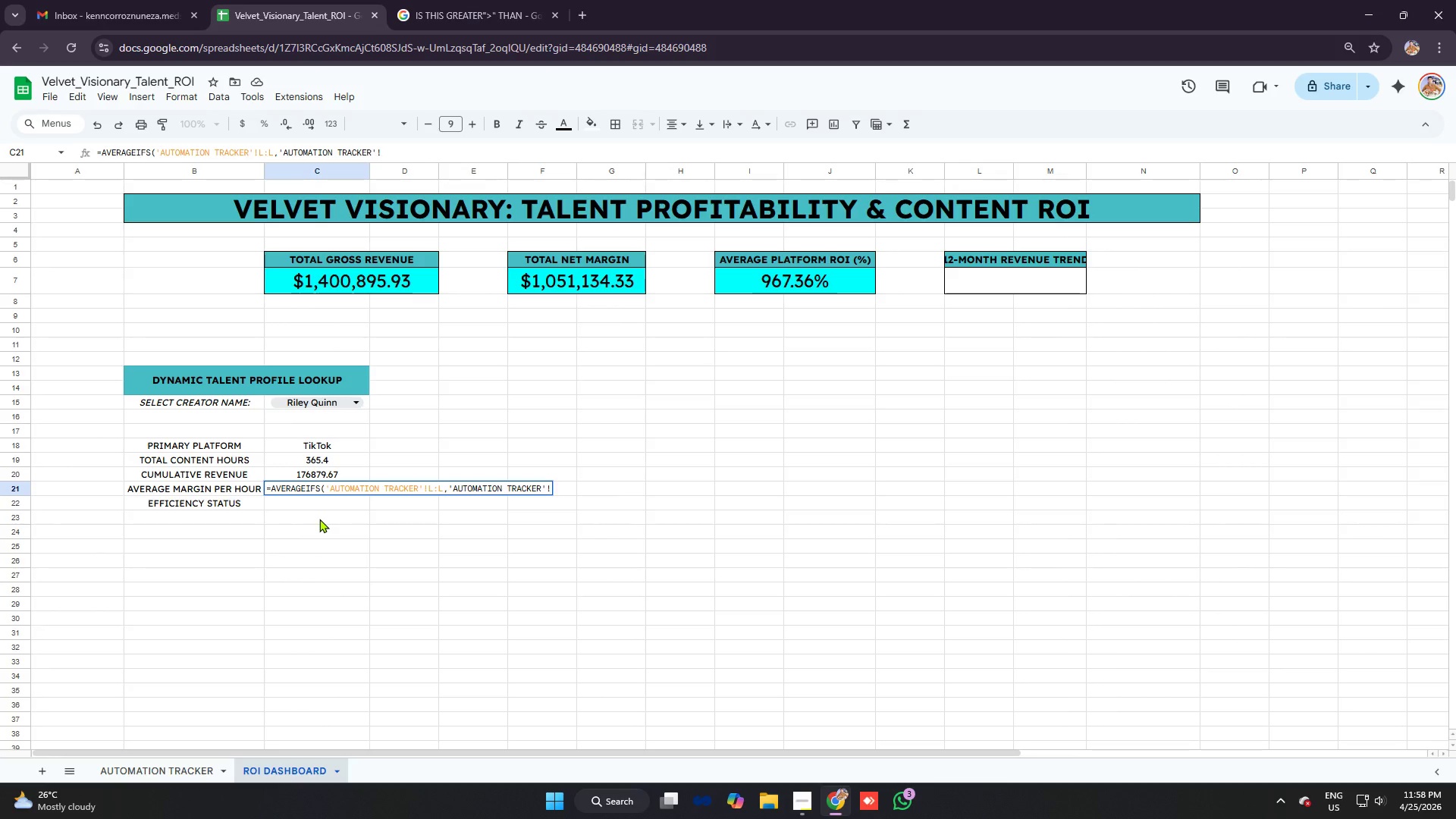 
type(b:b, )
key(Backspace)
type(c15)
 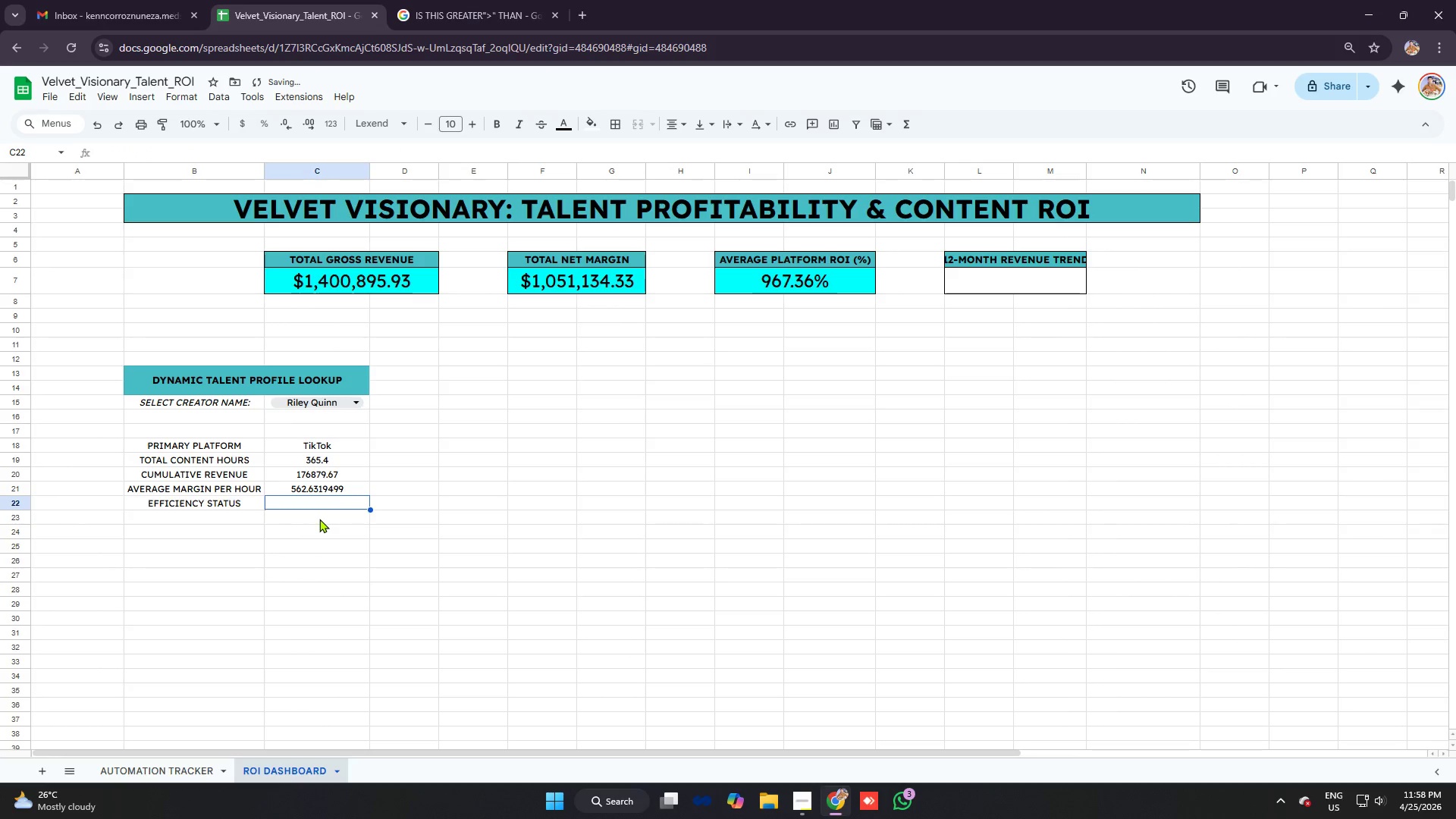 
 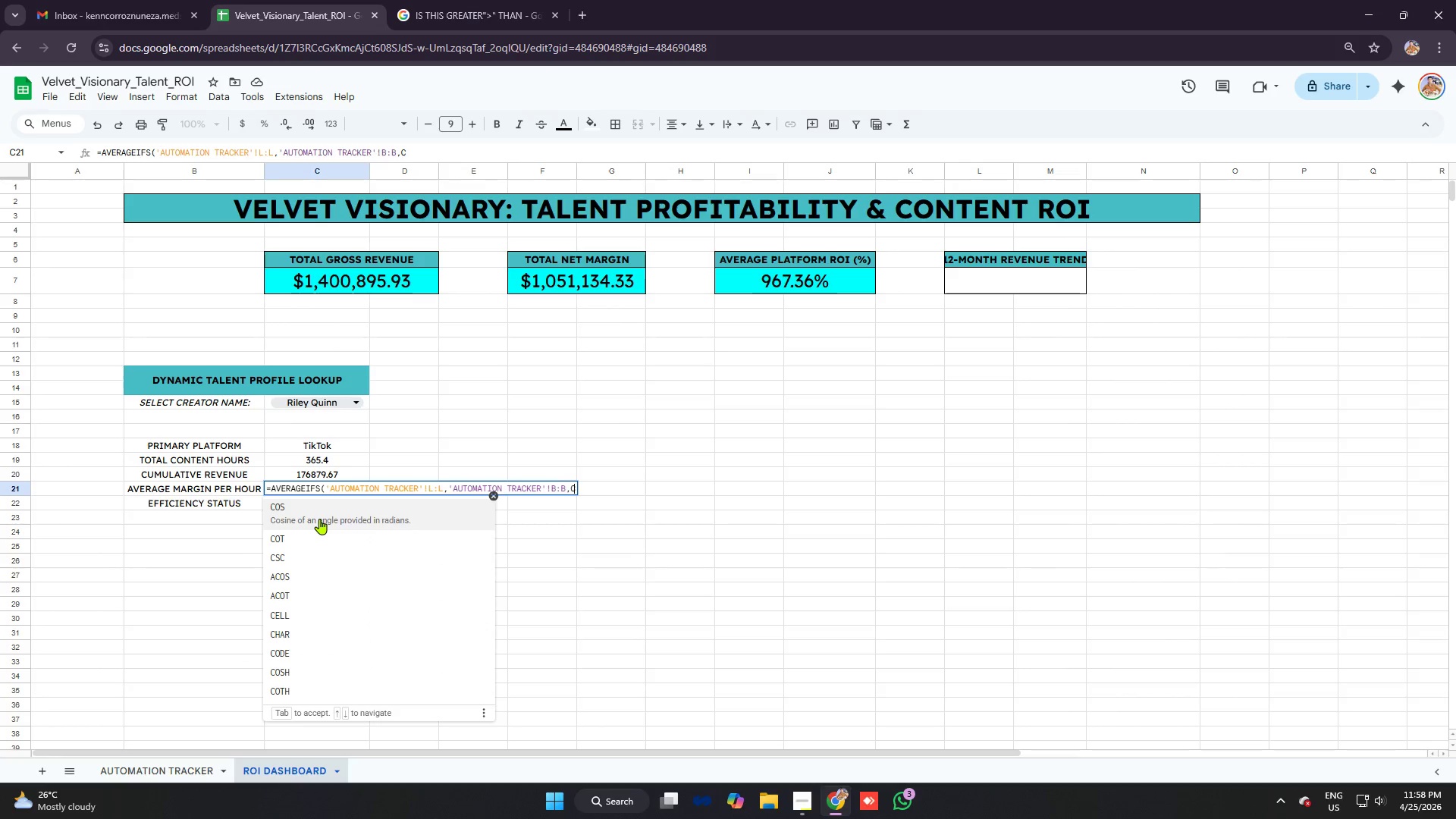 
key(Enter)
 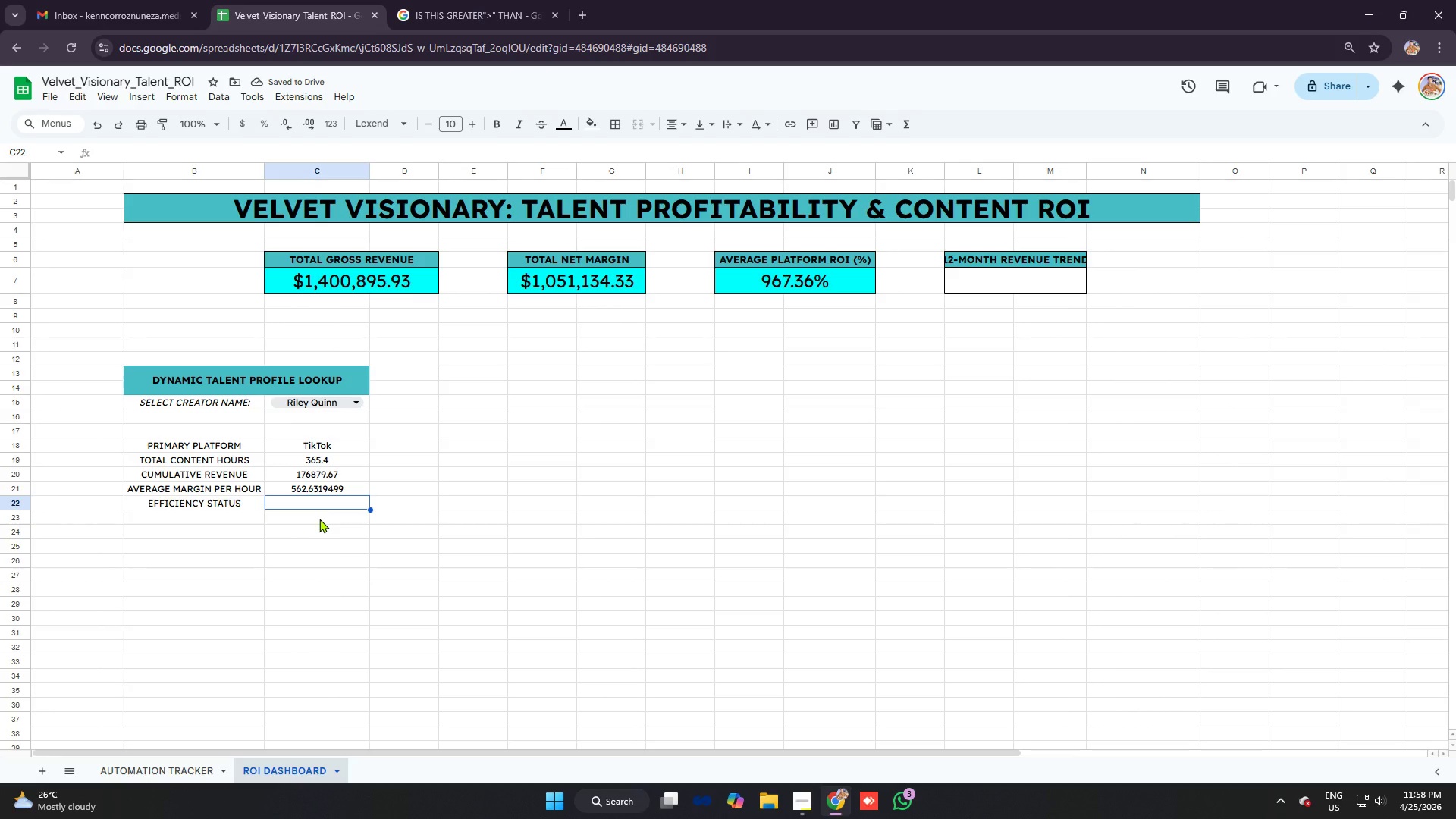 
wait(6.78)
 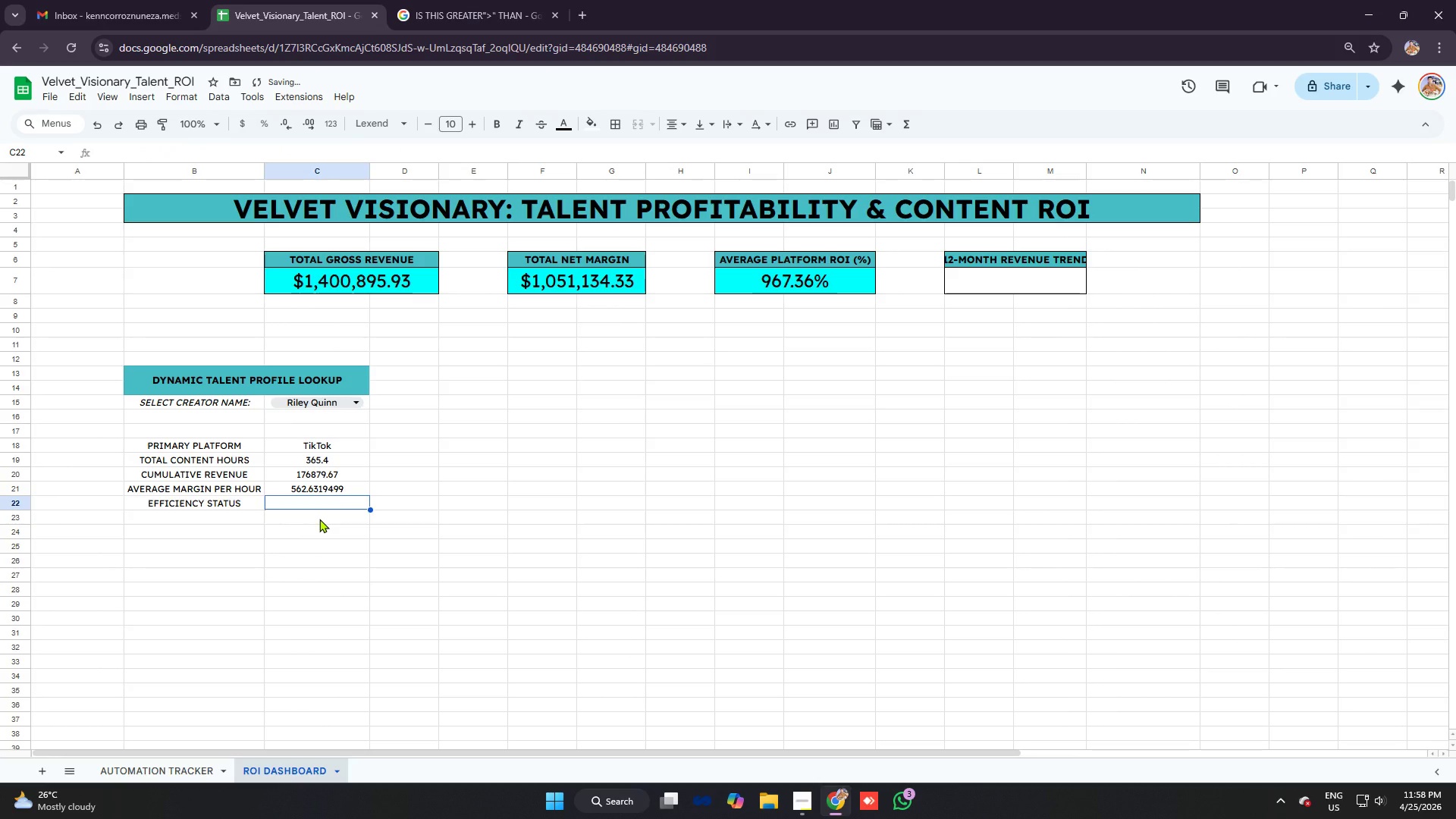 
key(Equal)
 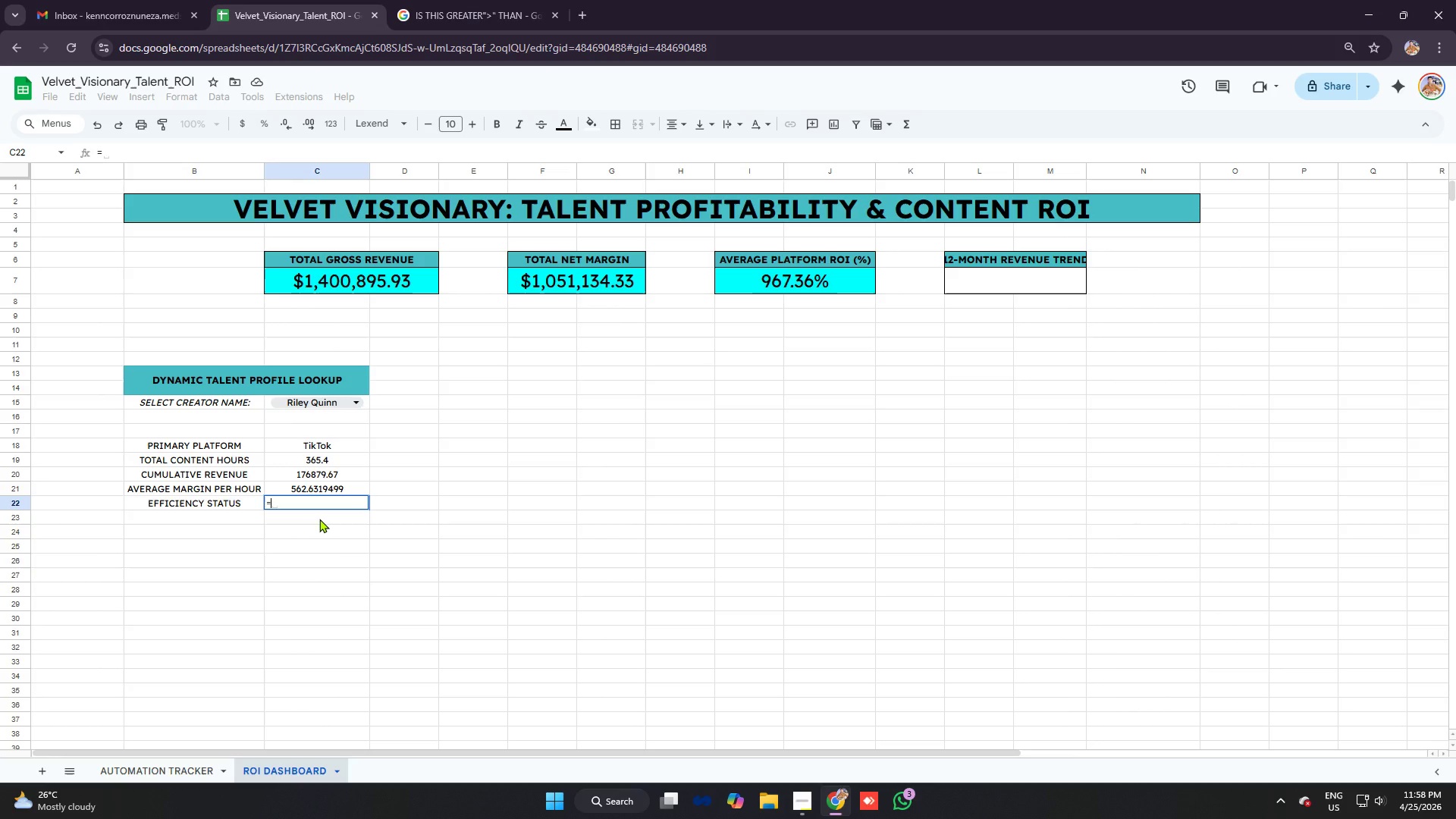 
wait(8.45)
 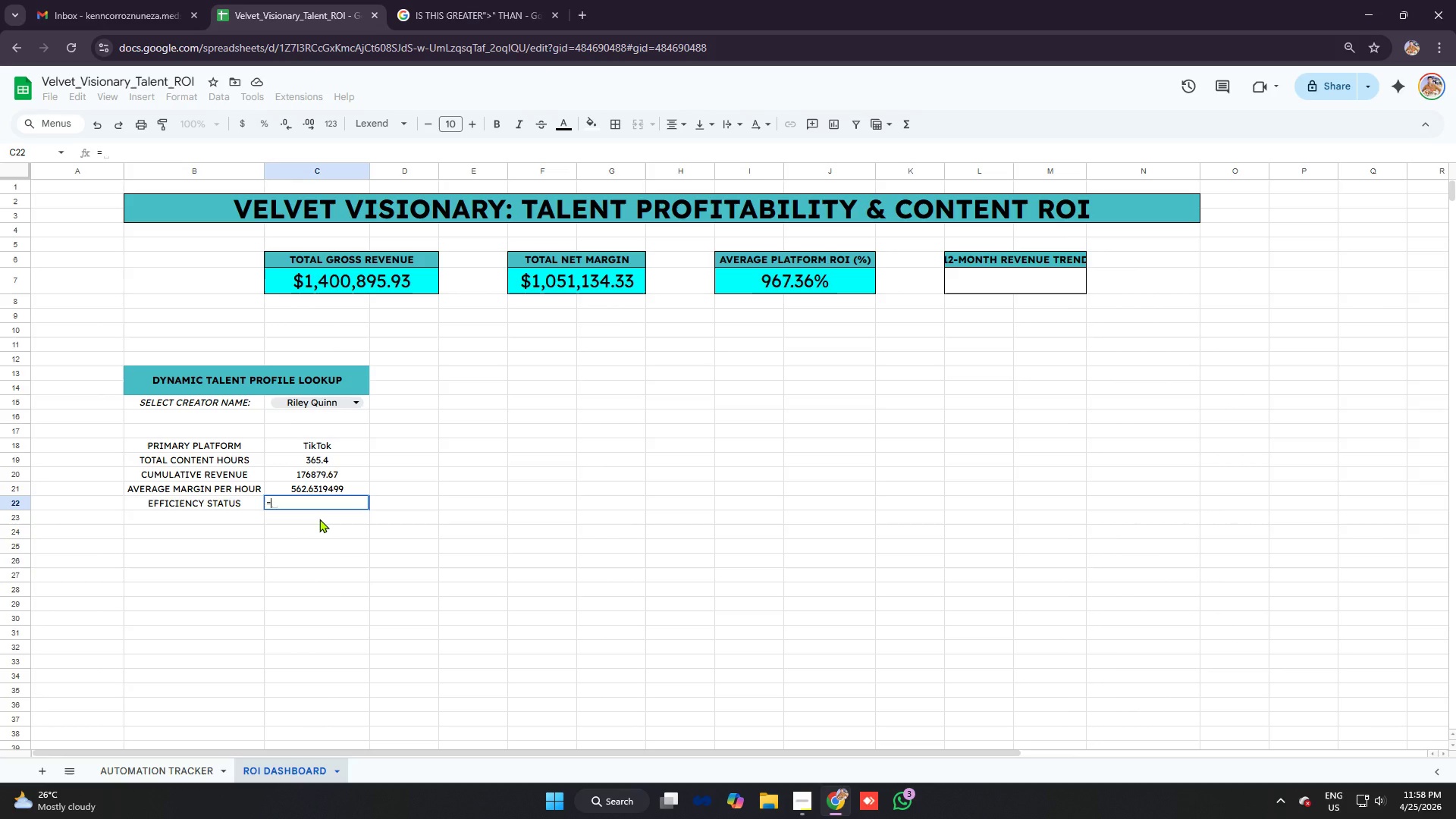 
type(if)
key(Tab)
type(avergaeifs)
key(Tab)
type('ra)
key(Backspace)
key(Backspace)
type(automation trcker)
key(Backspace)
key(Backspace)
key(Backspace)
type(a)
key(Backspace)
key(Backspace)
type(acker'!l:l,'automation tracer)
key(Backspace)
key(Backspace)
type(ker'!)
 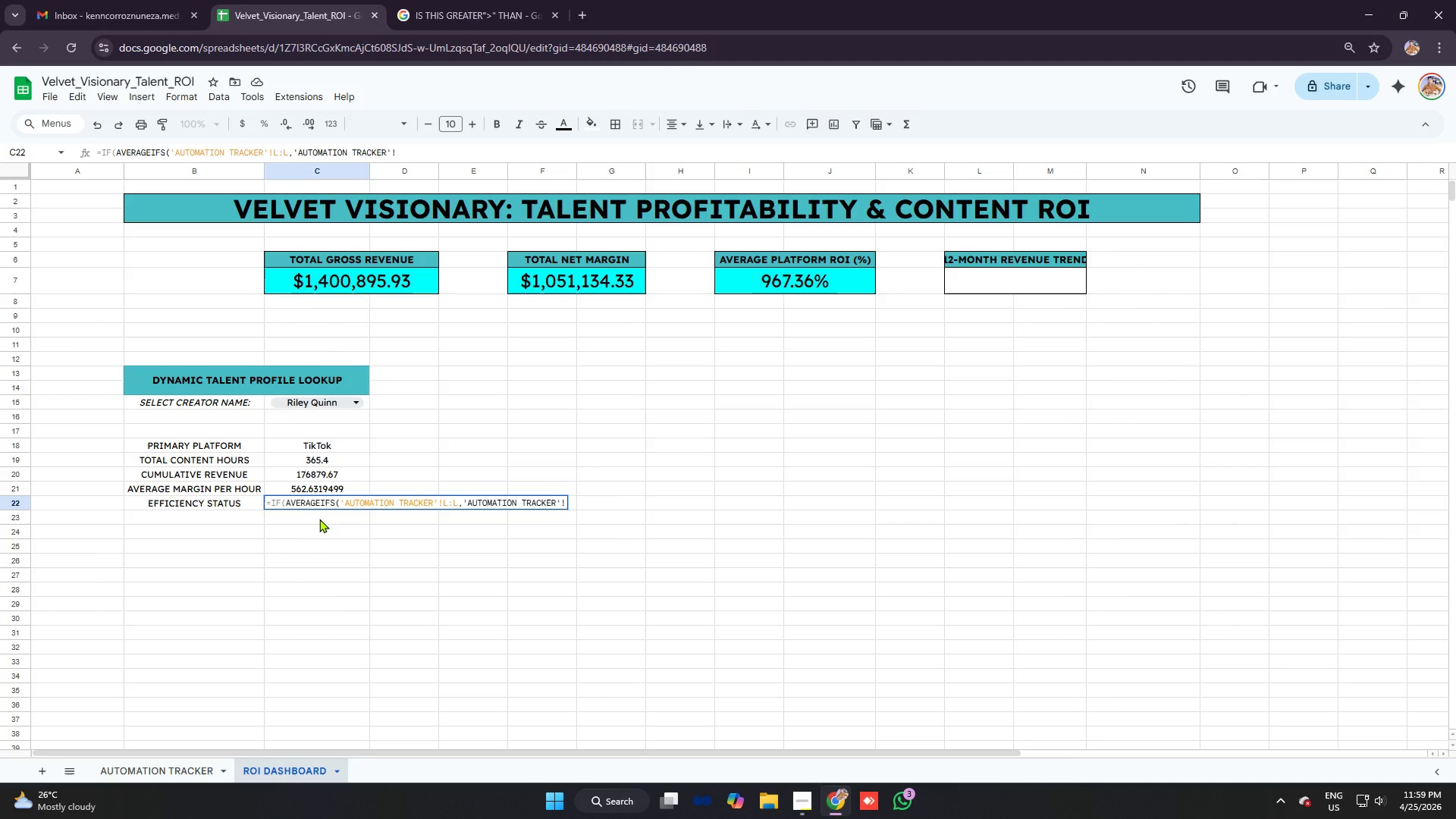 
type(b:b,c15)>500,"high efficiency","optimizations)
key(Backspace)
 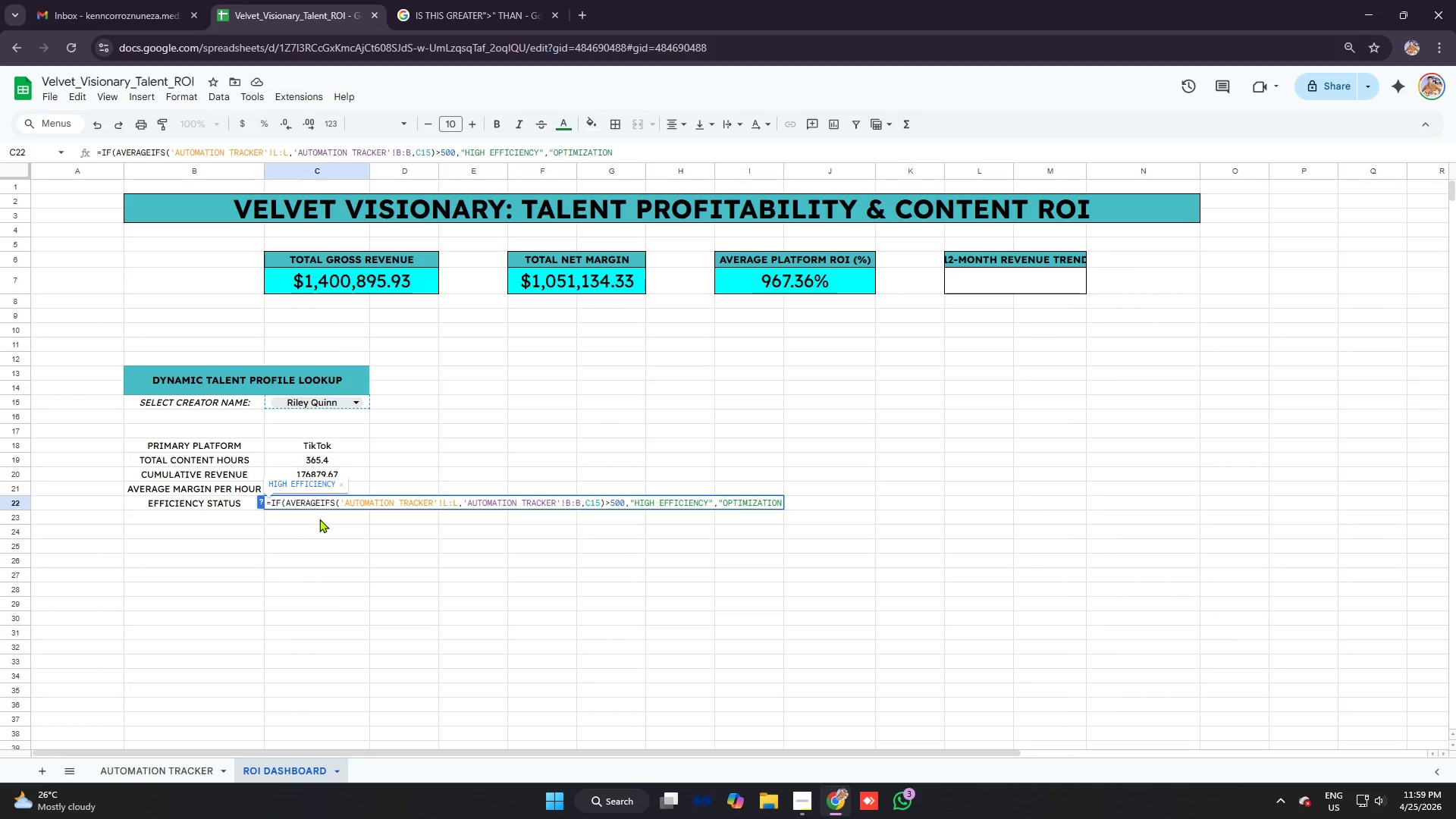 
type( needed")
 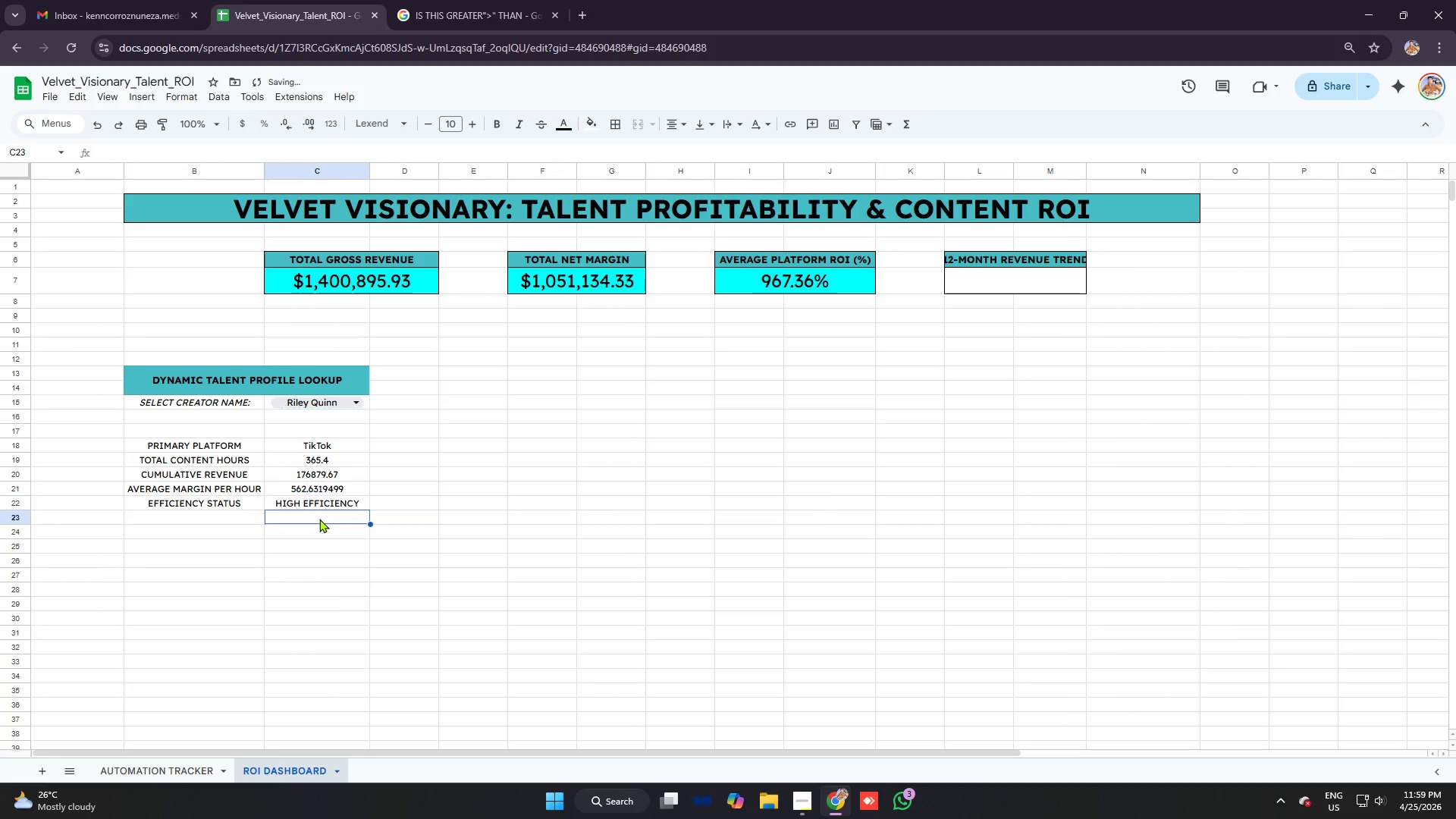 
 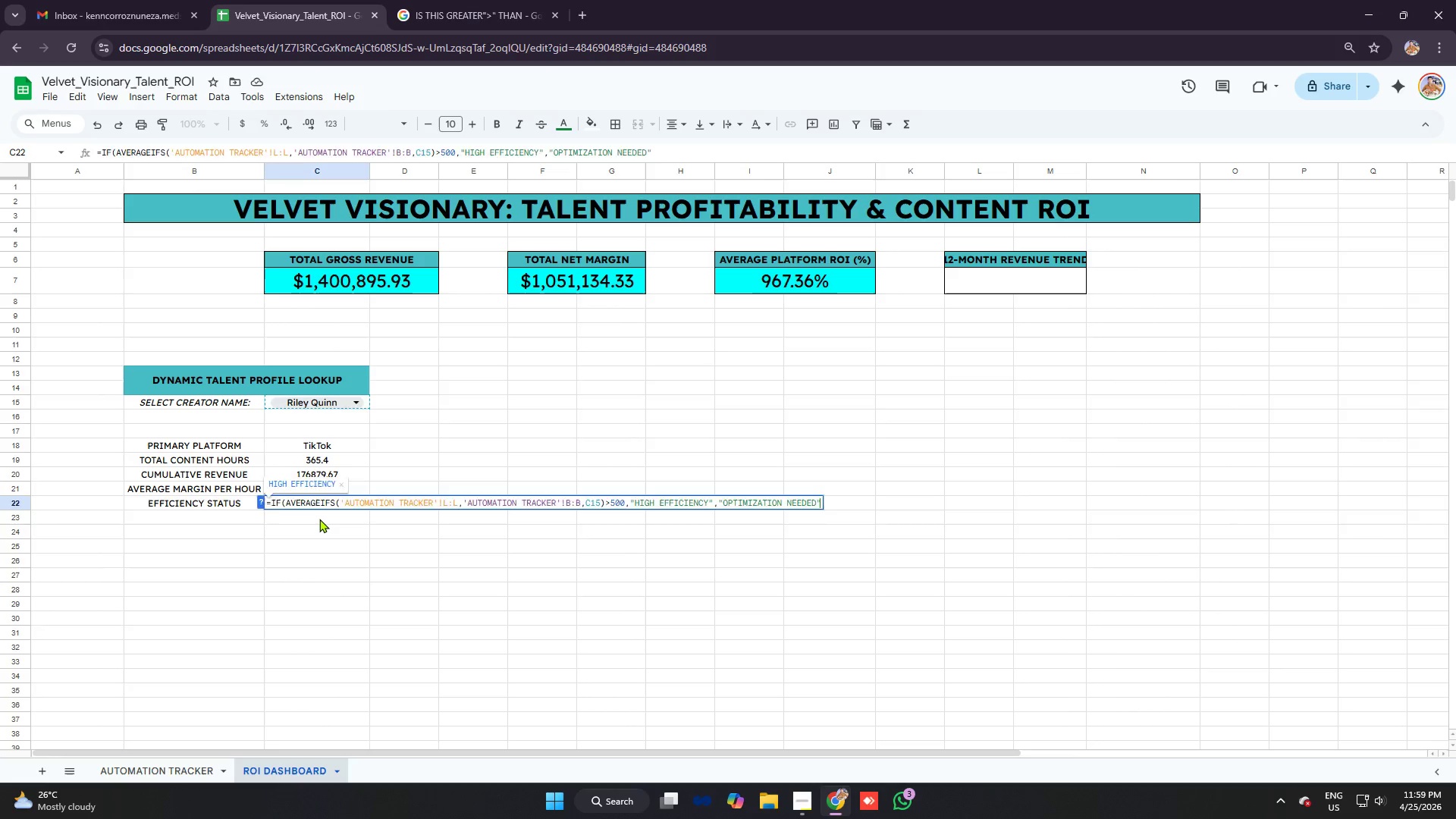 
key(Enter)
 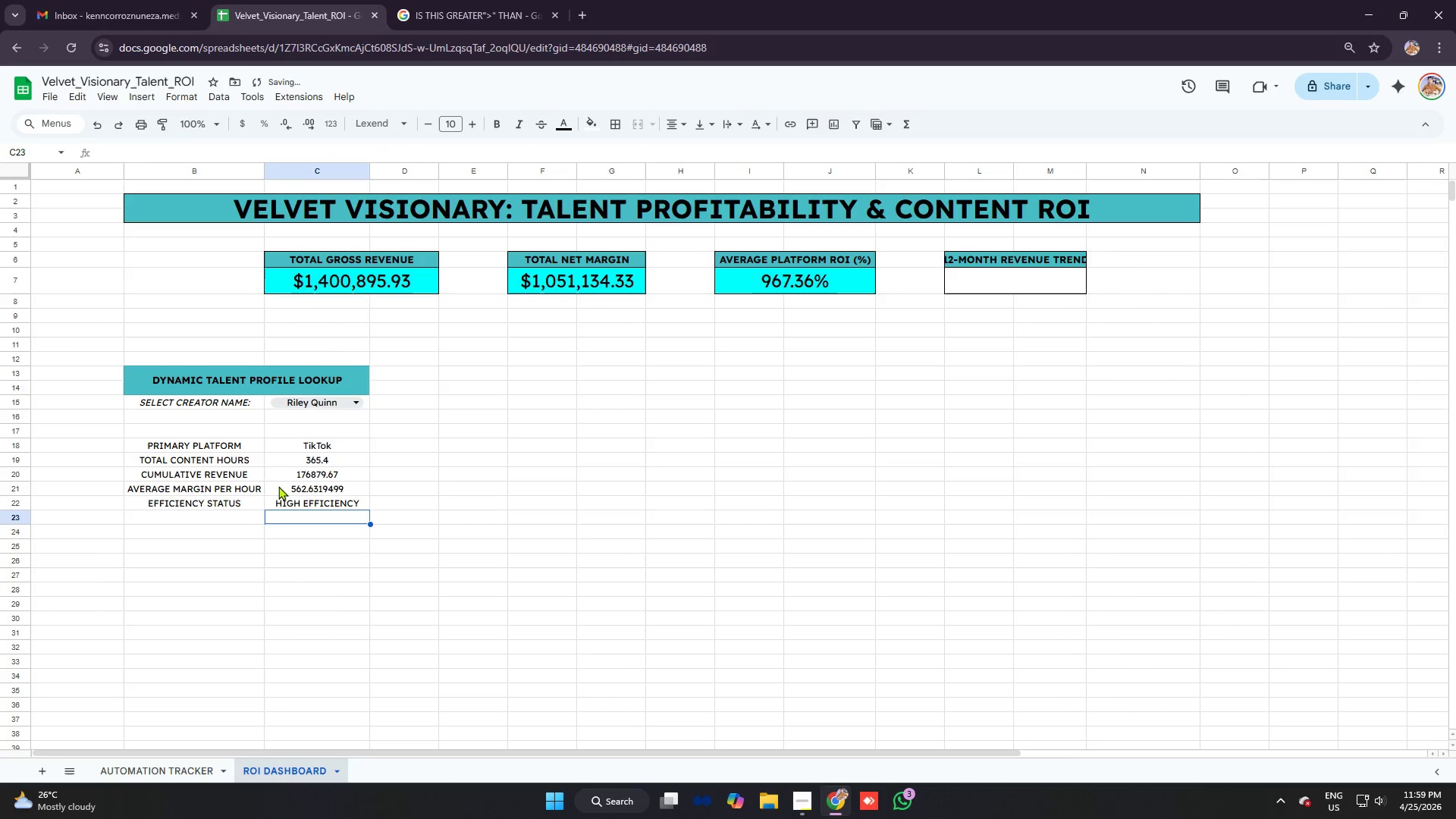 
left_click_drag(start_coordinate=[230, 451], to_coordinate=[253, 500])
 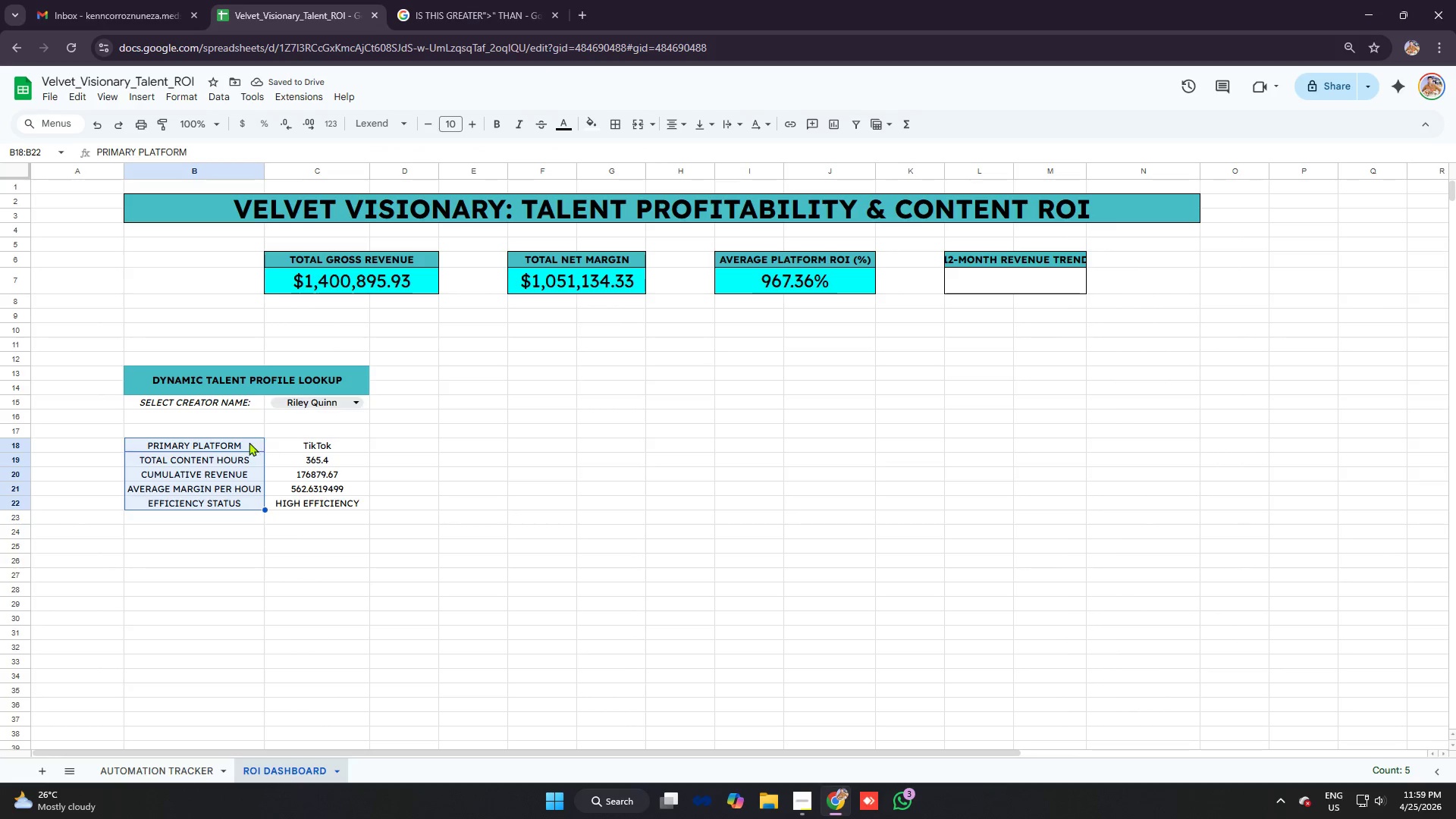 
left_click_drag(start_coordinate=[248, 442], to_coordinate=[347, 502])
 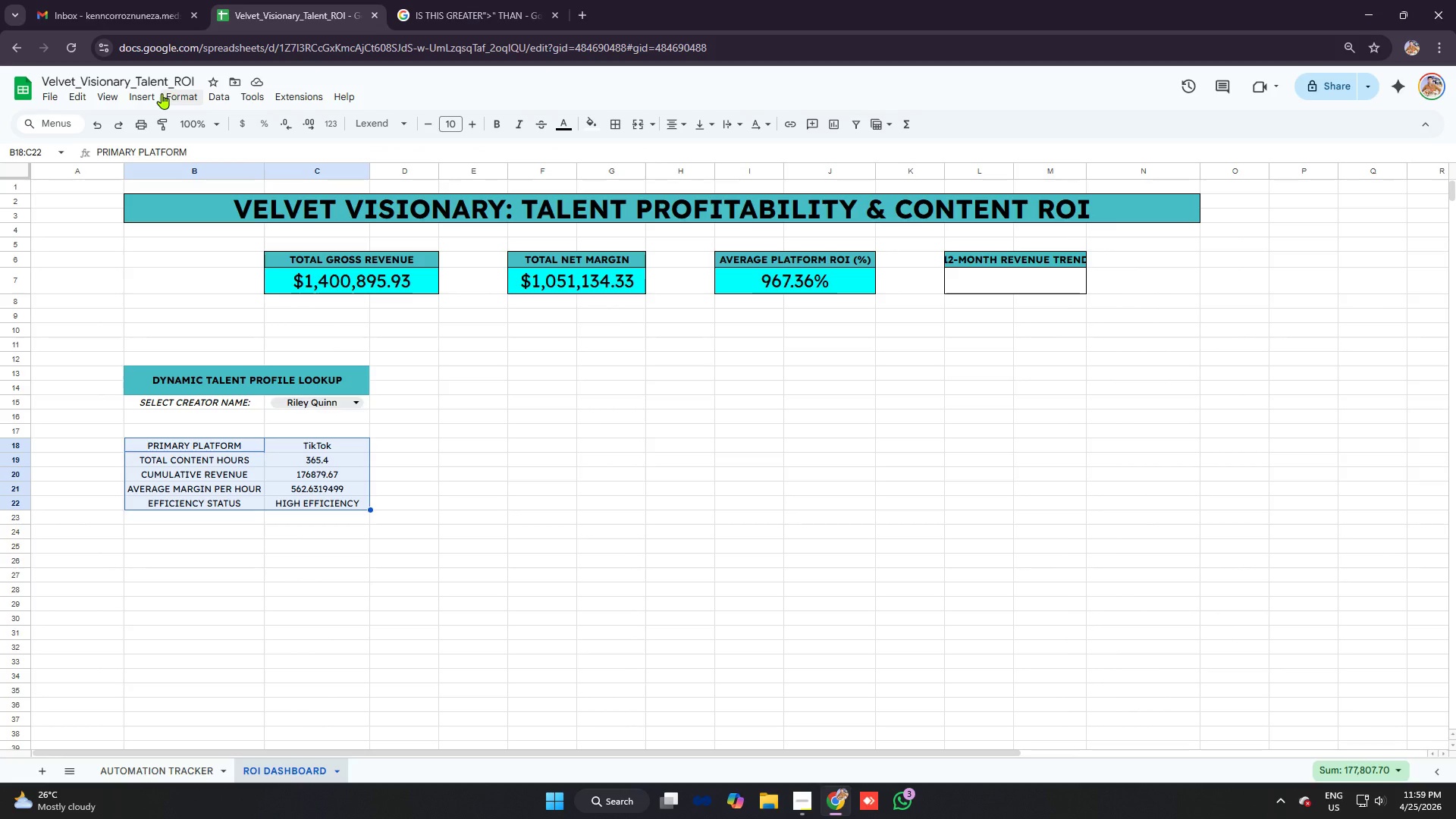 
left_click([181, 99])
 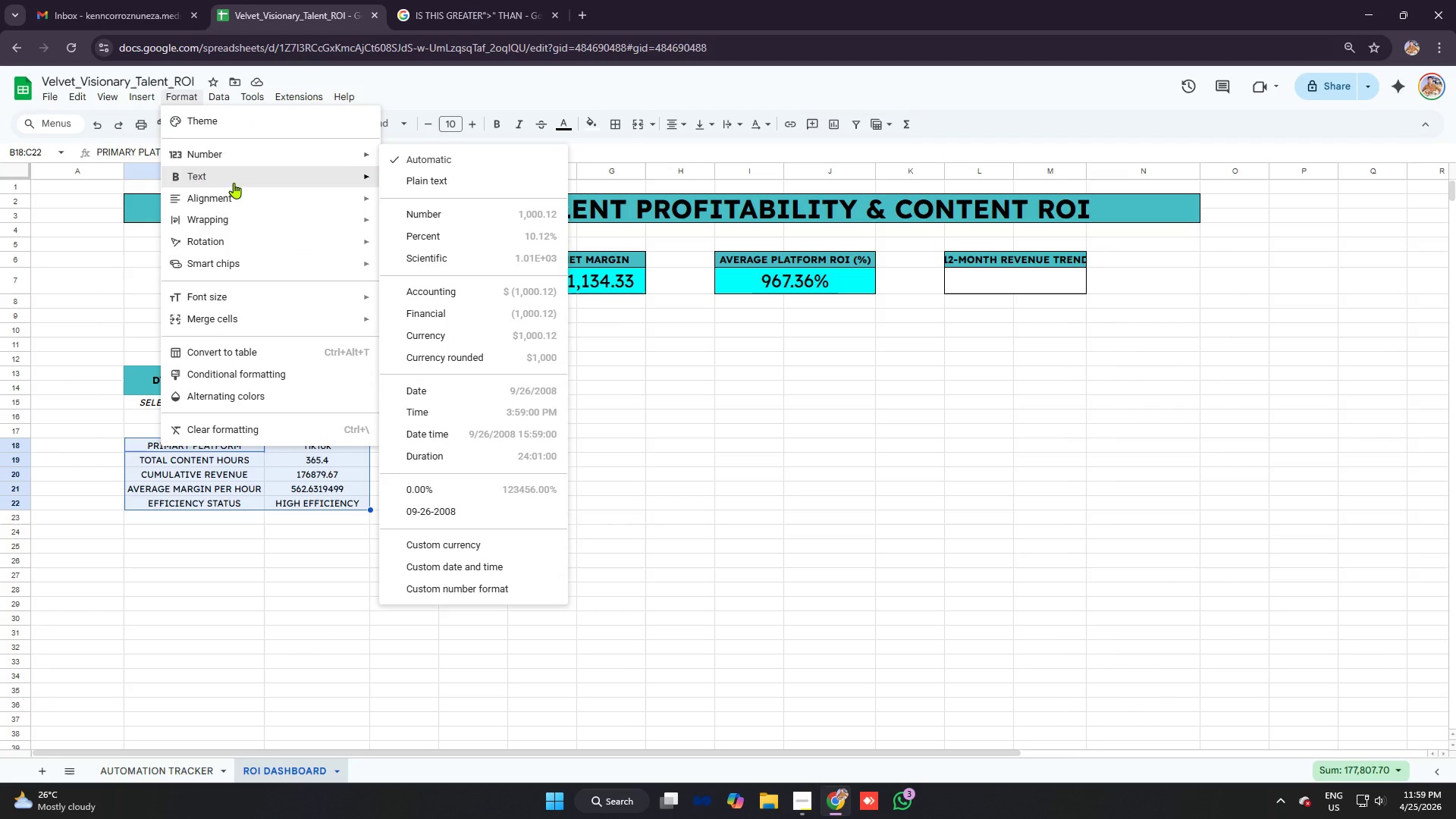 
left_click([237, 196])
 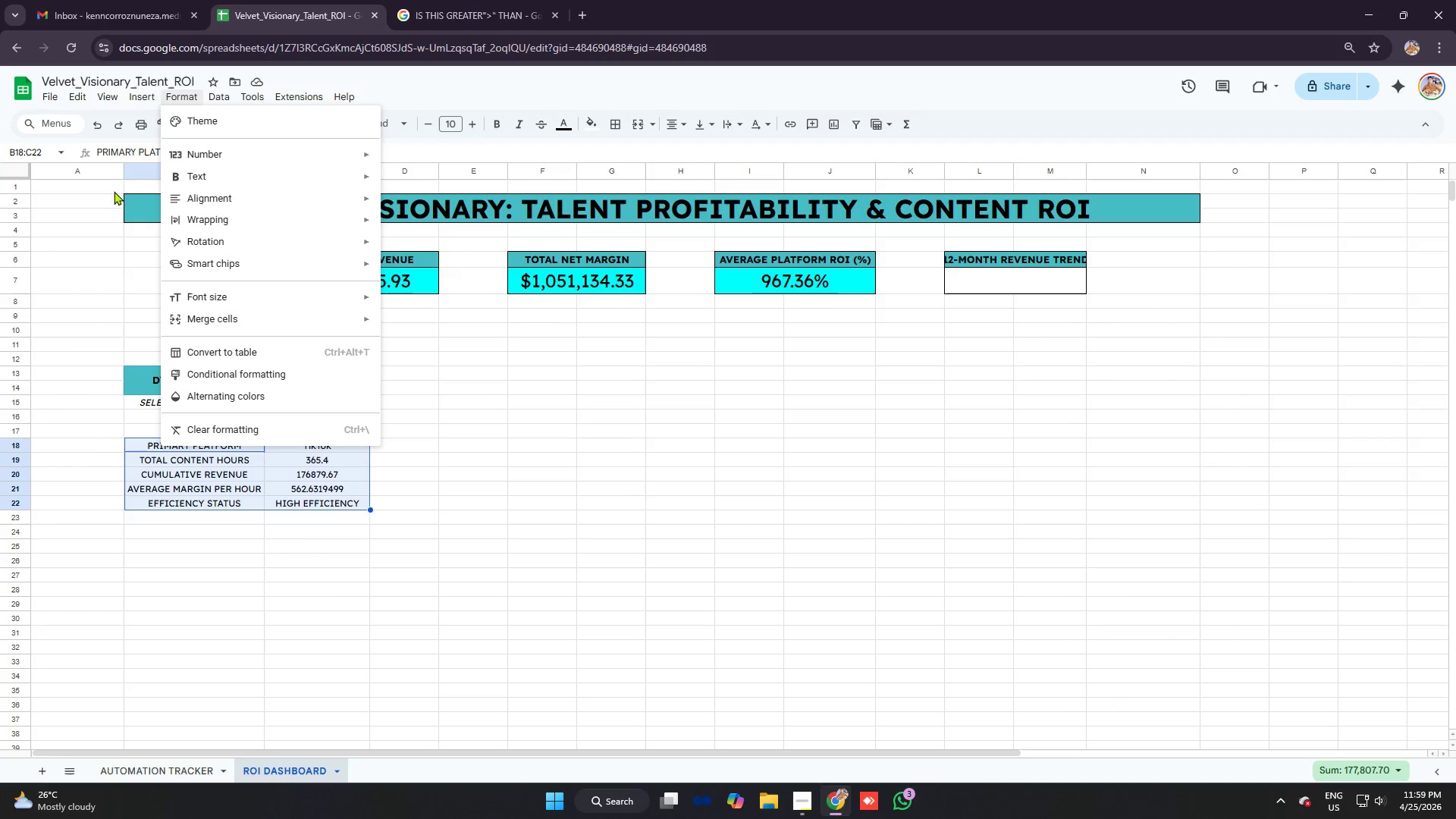 
left_click([419, 201])
 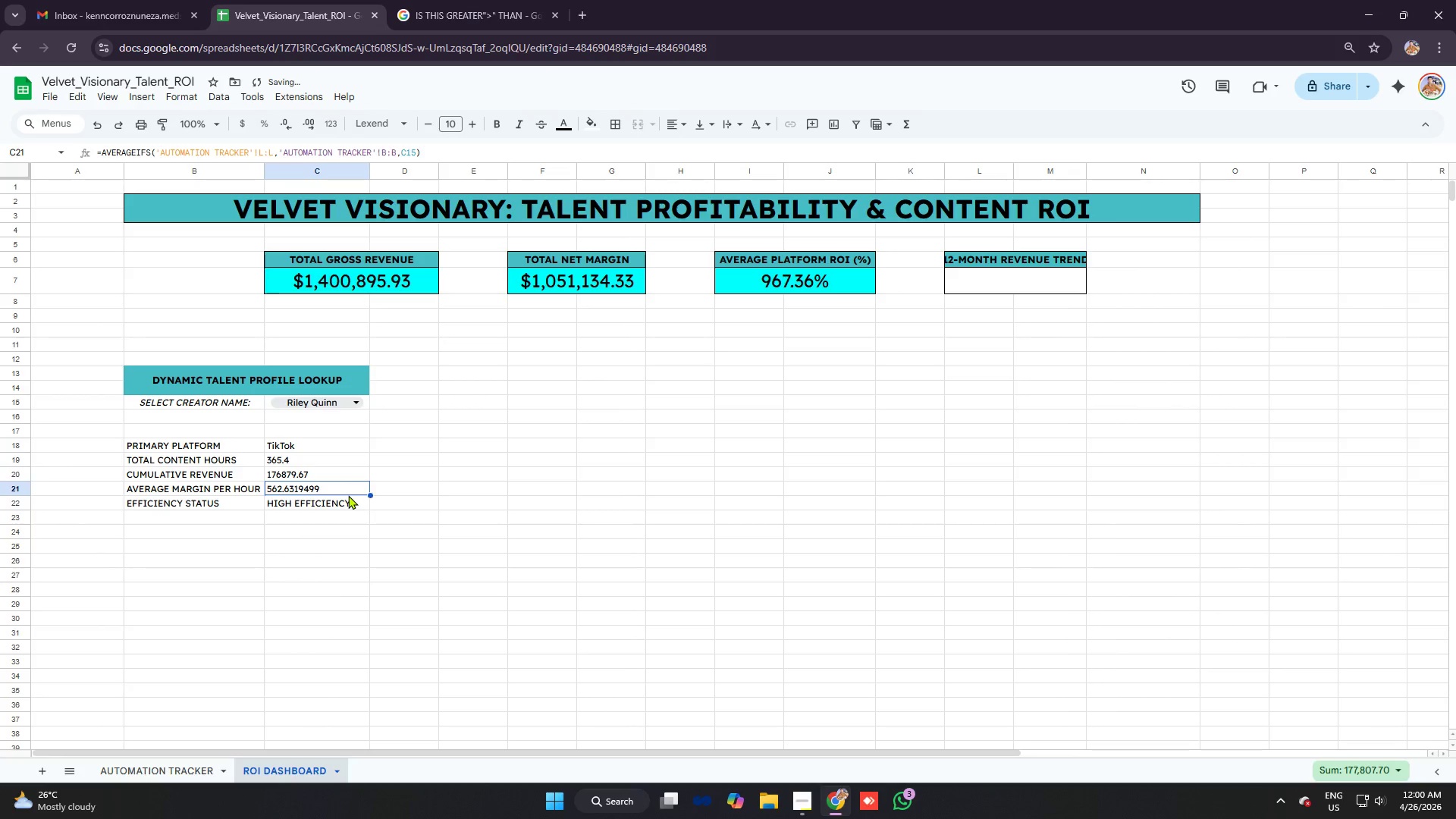 
double_click([465, 496])
 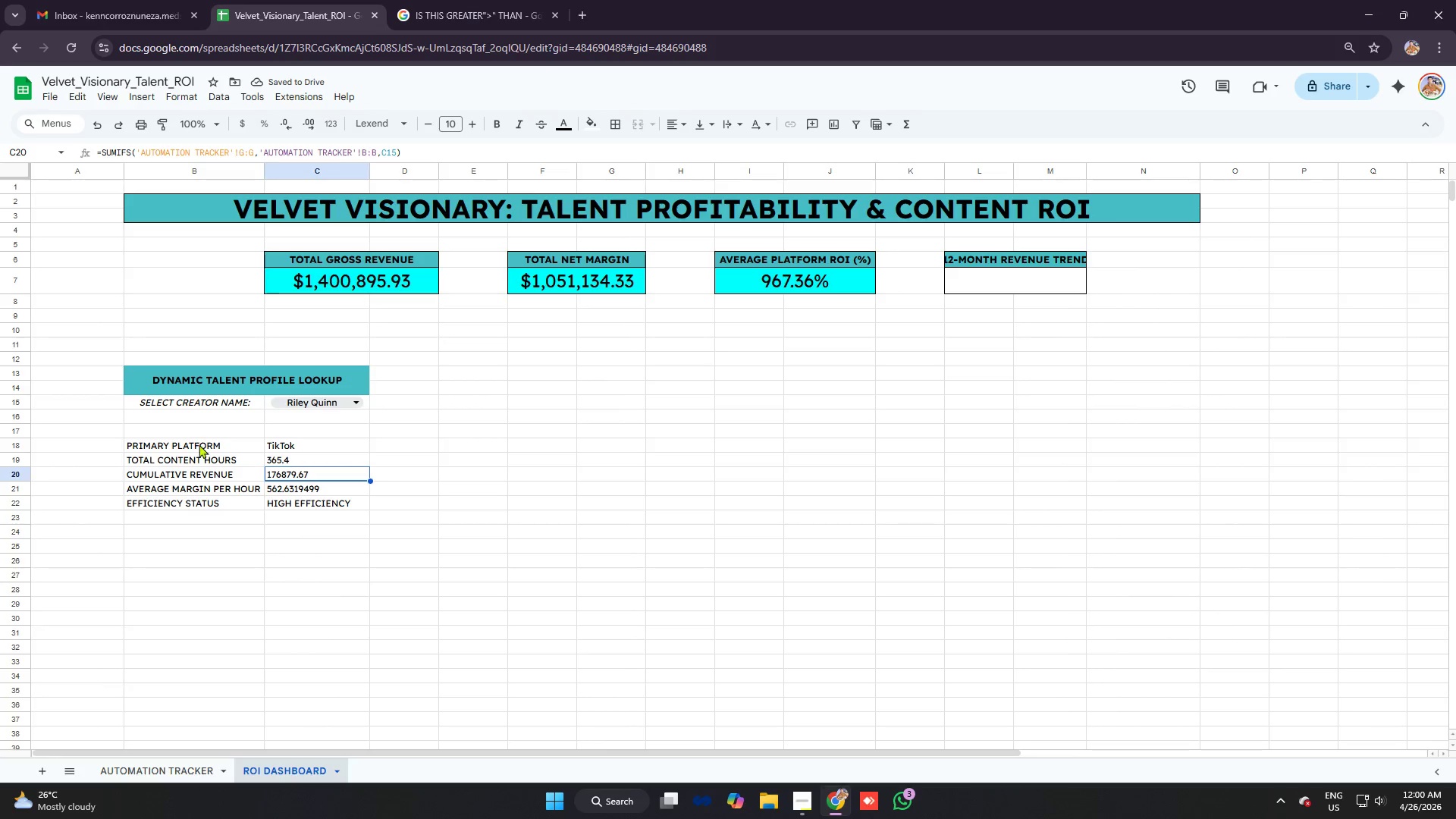 
left_click_drag(start_coordinate=[193, 443], to_coordinate=[199, 509])
 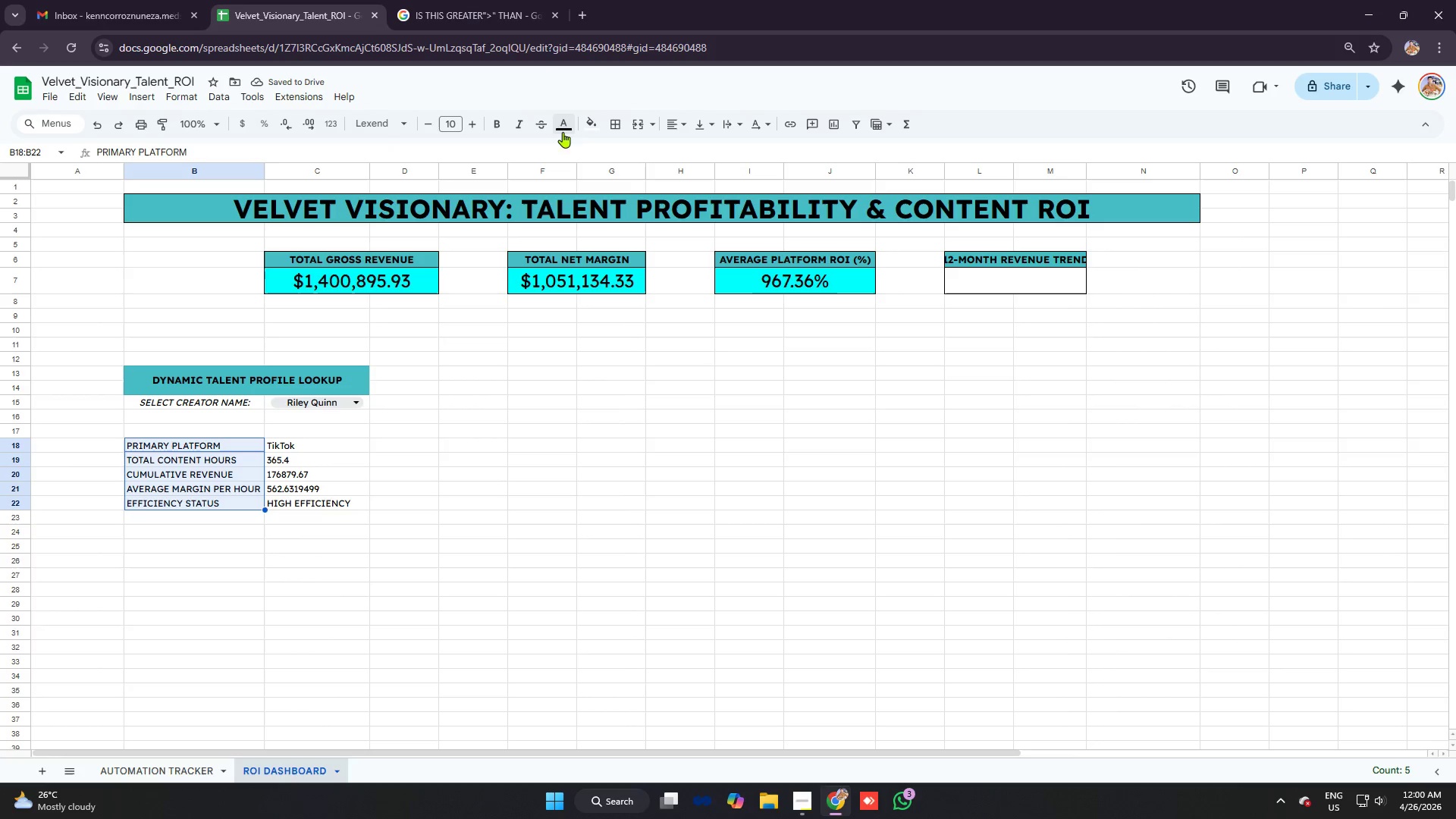 
left_click([591, 120])
 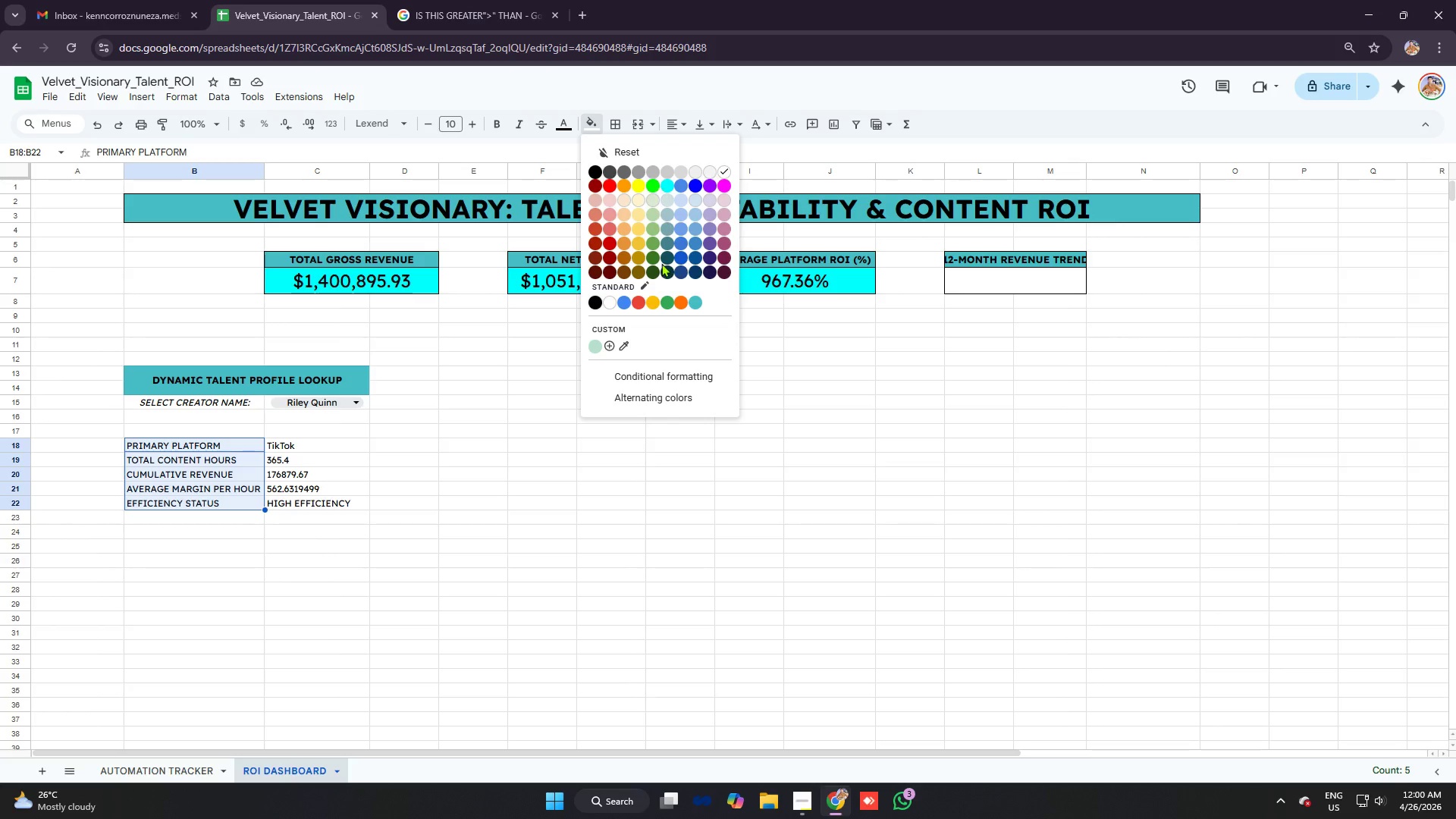 
left_click([696, 303])
 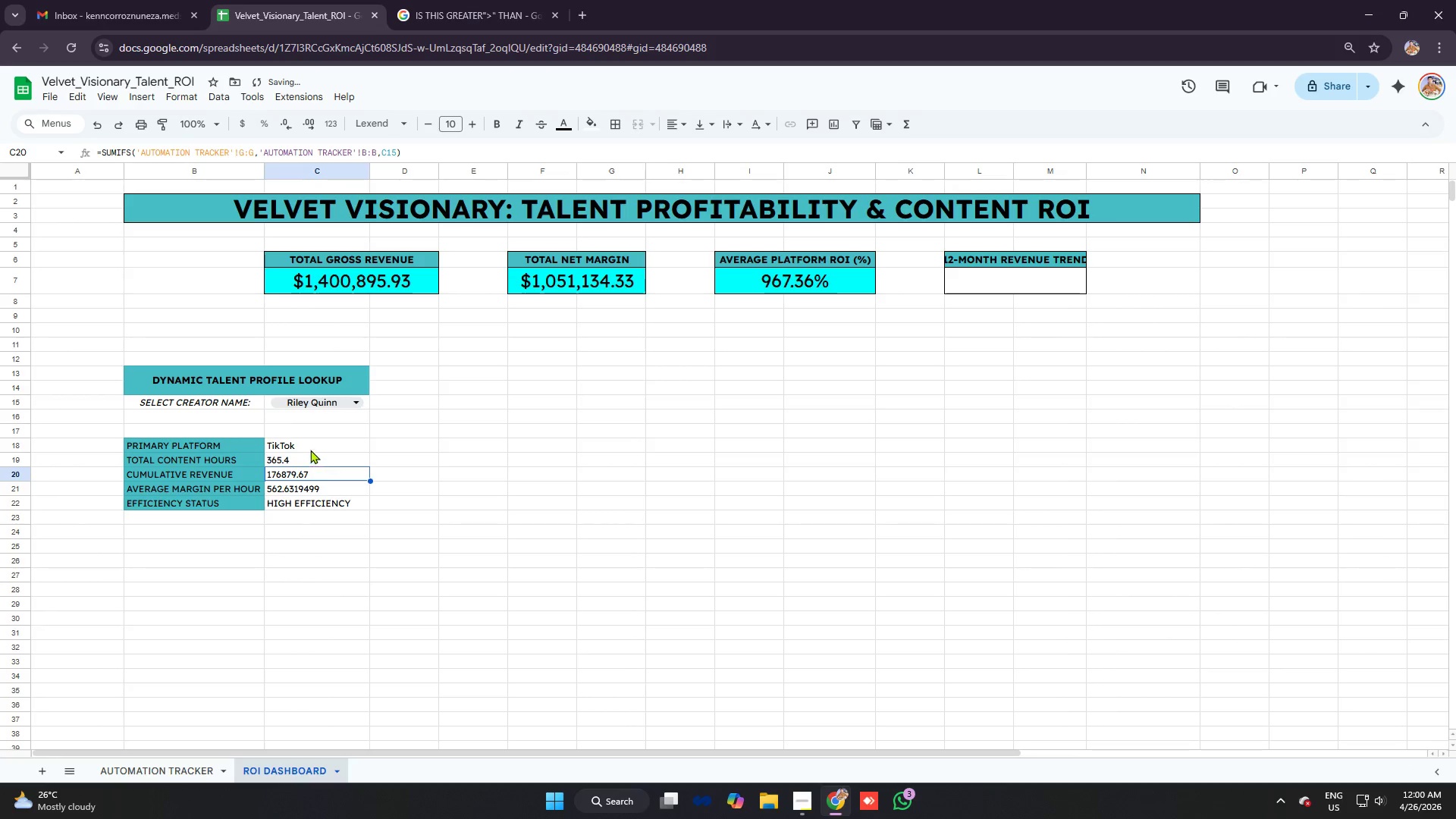 
left_click_drag(start_coordinate=[309, 445], to_coordinate=[328, 506])
 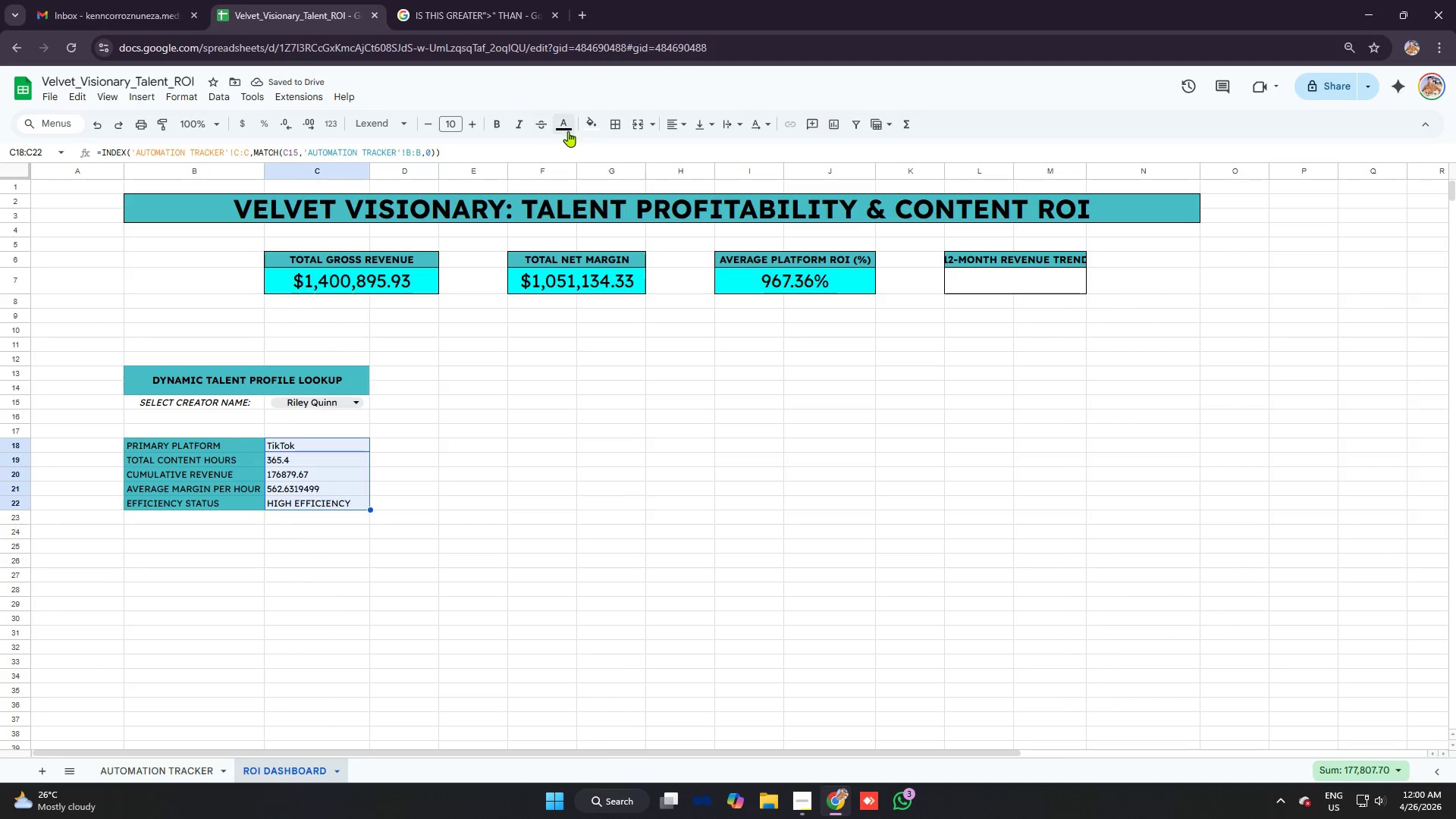 
left_click([590, 130])
 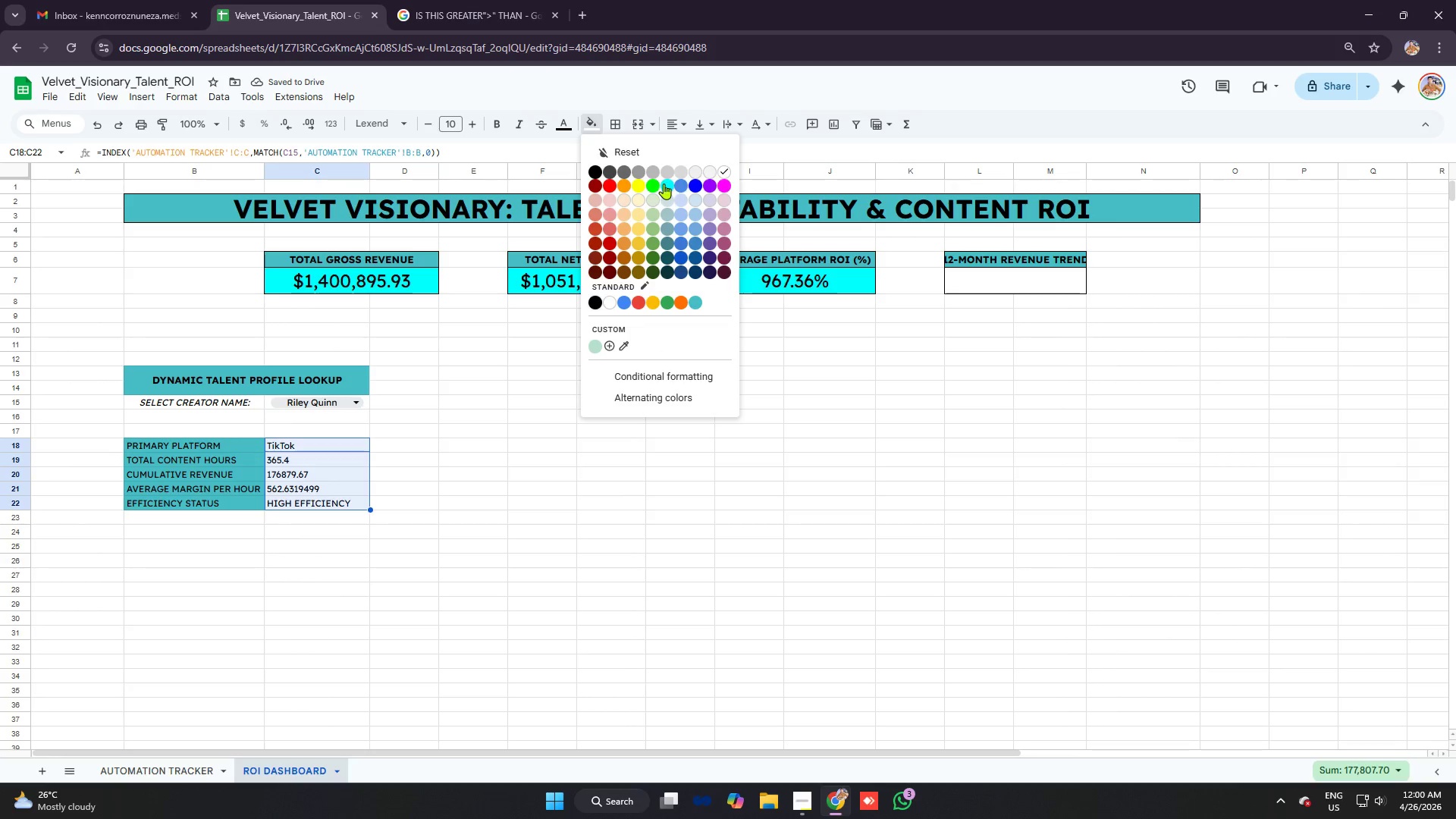 
left_click([664, 184])
 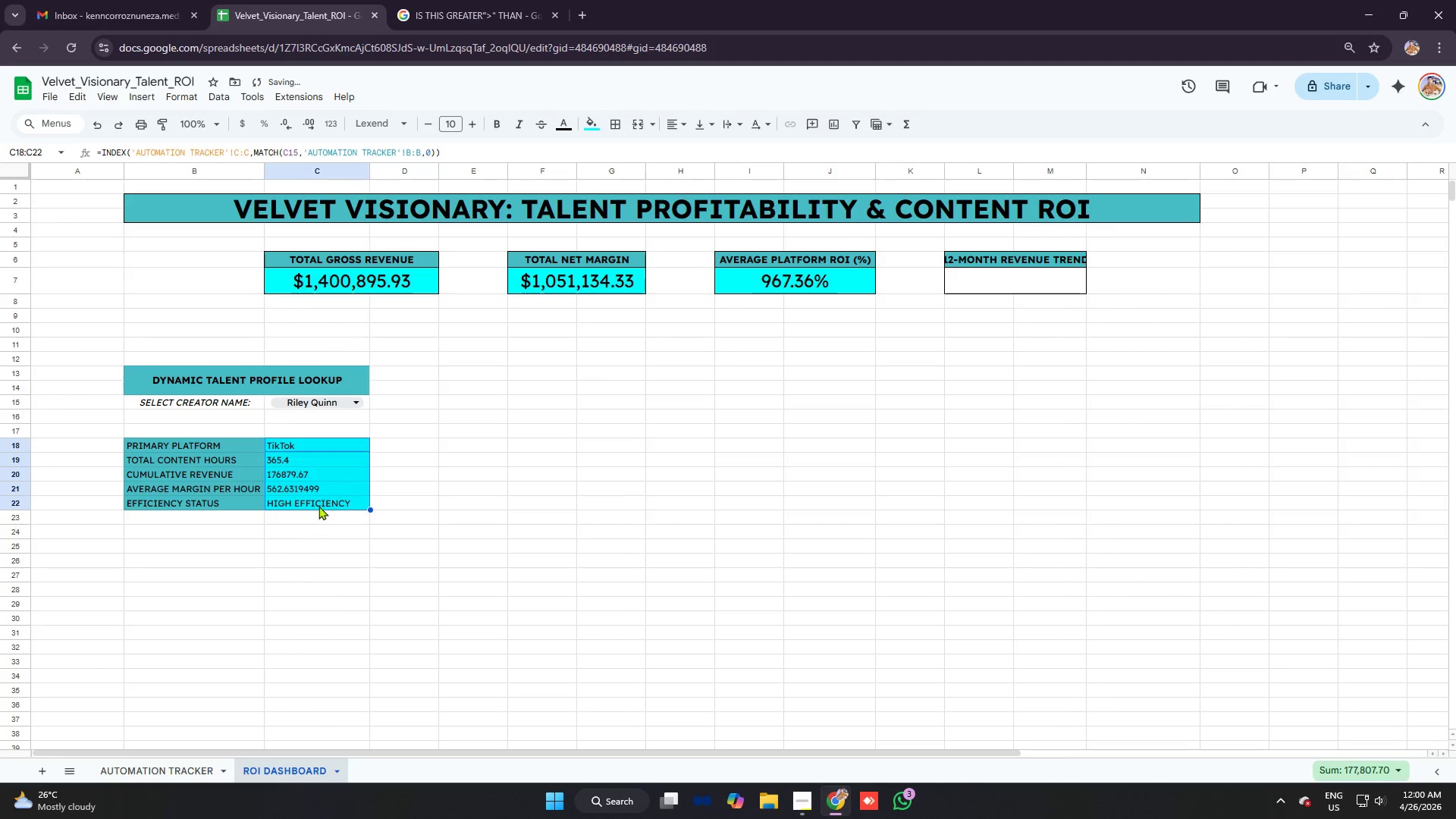 
left_click([317, 504])
 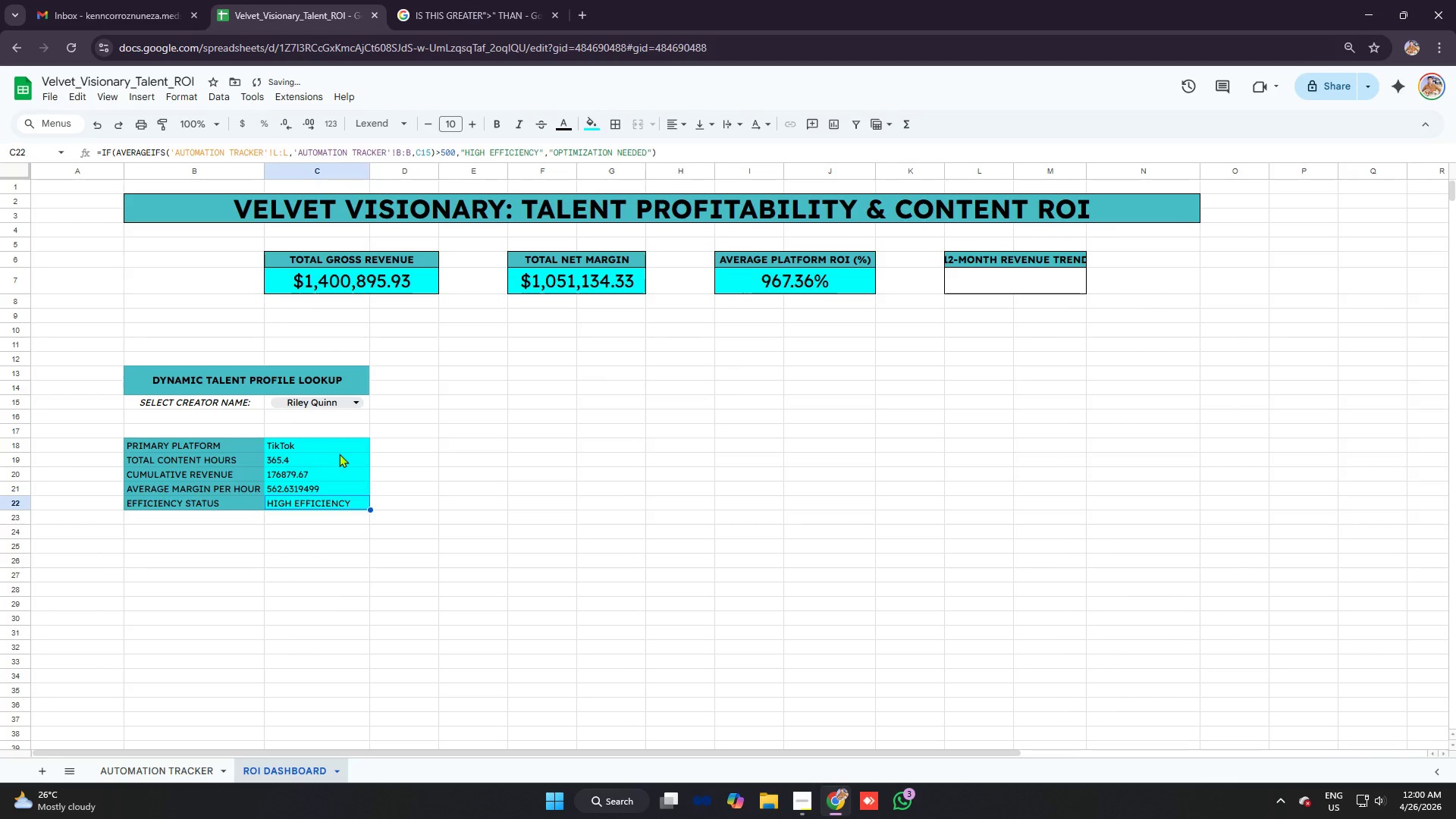 
left_click([339, 453])
 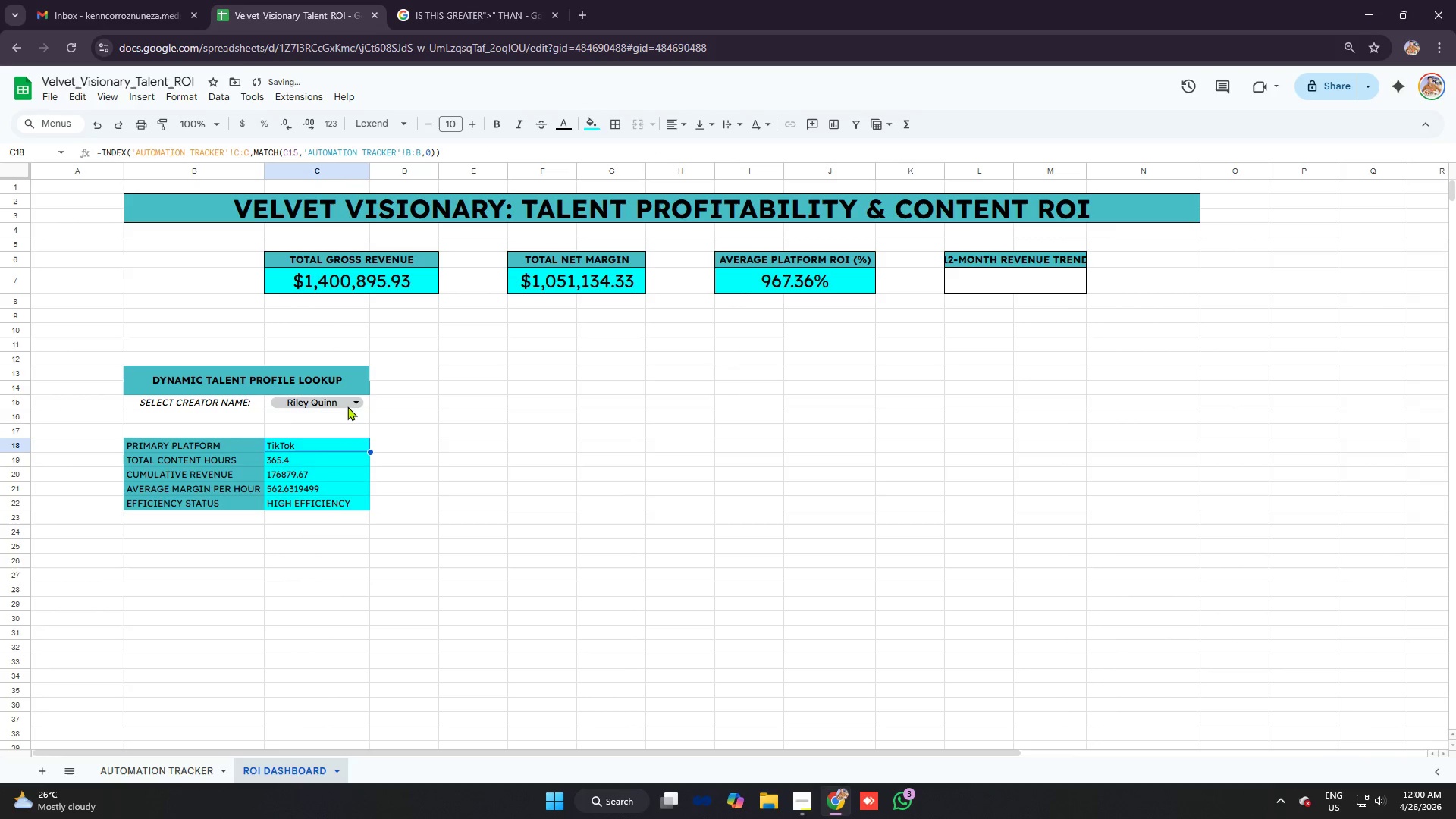 
left_click([345, 400])
 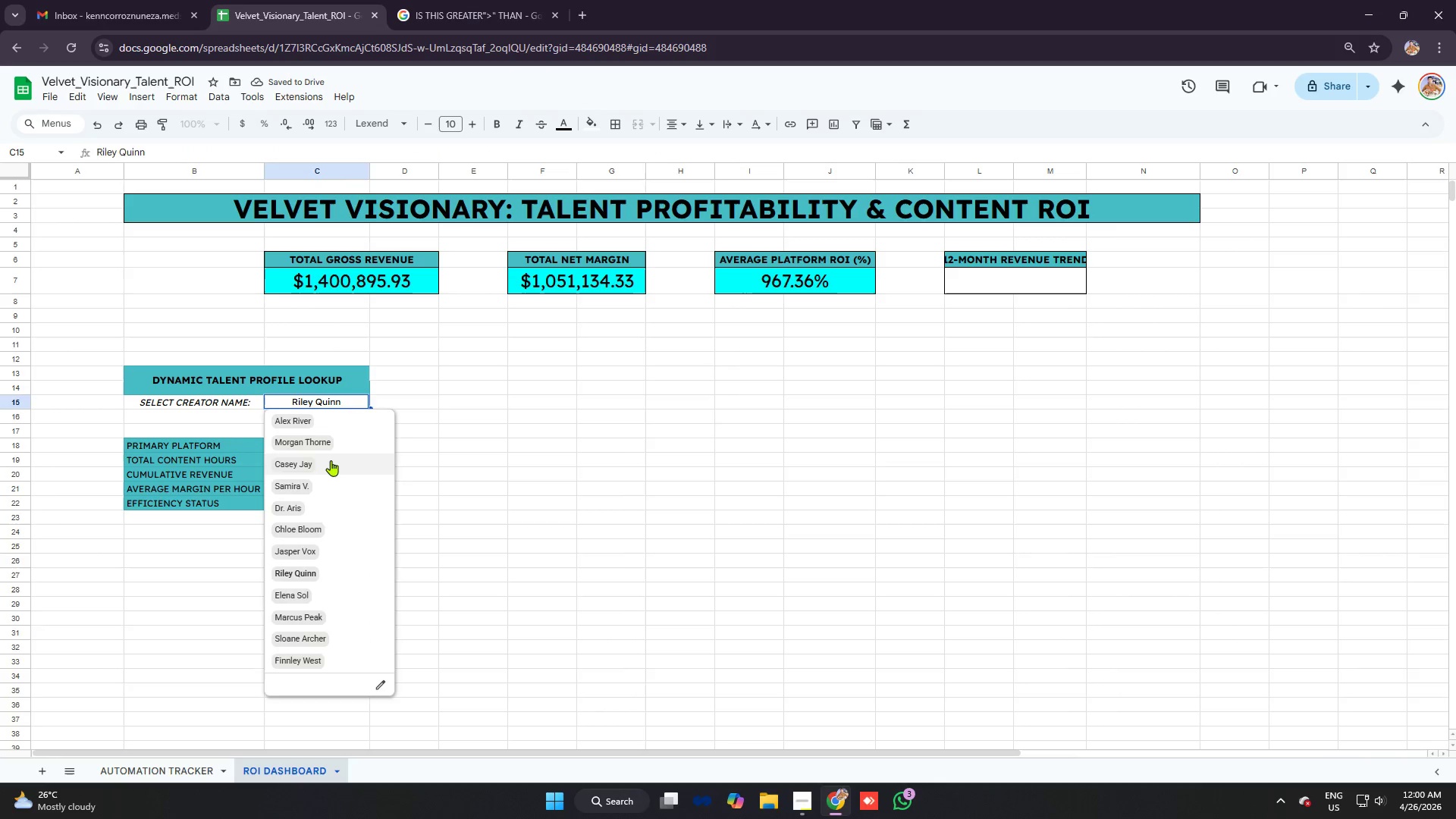 
left_click([325, 469])
 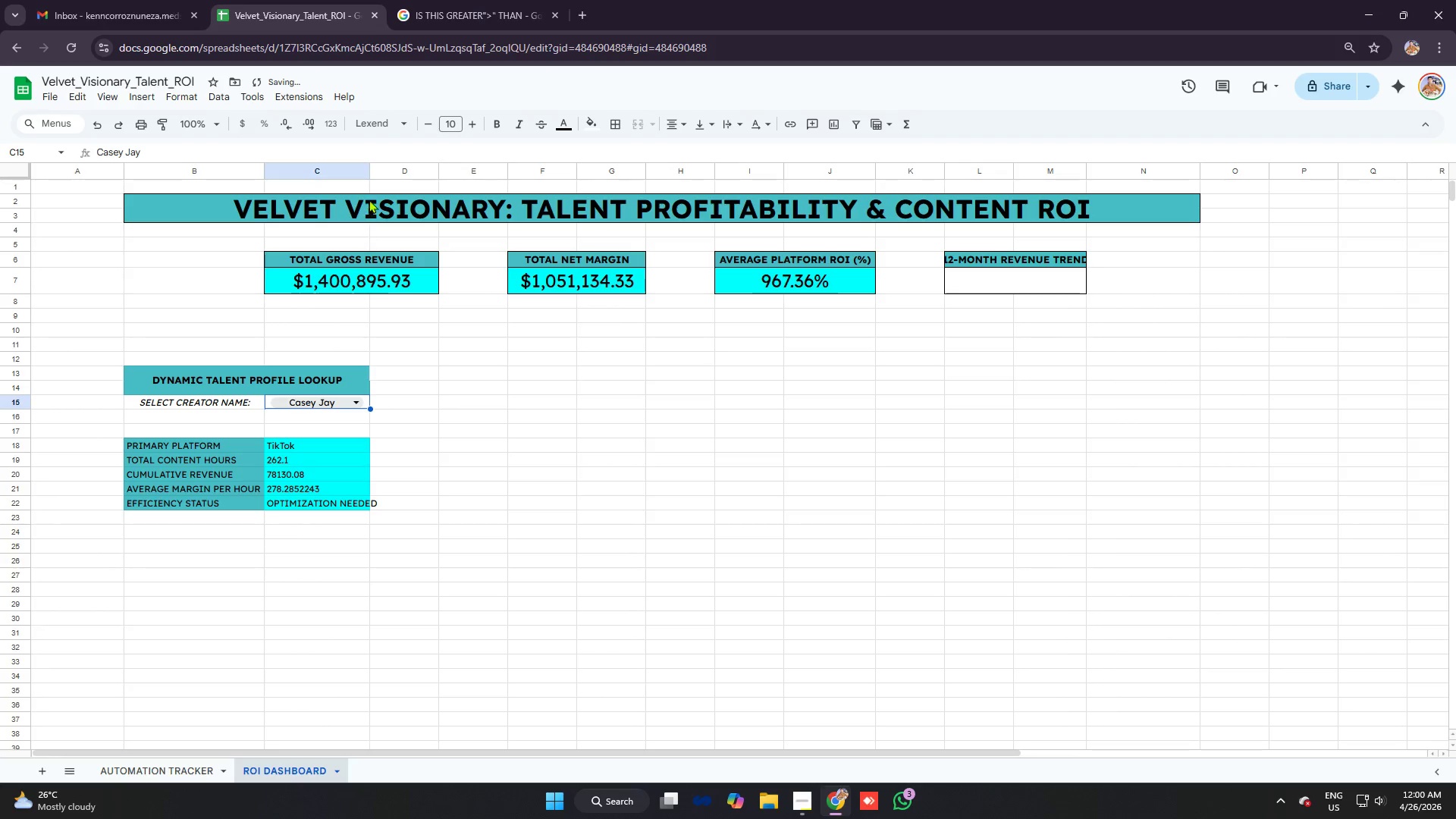 
left_click_drag(start_coordinate=[371, 170], to_coordinate=[381, 171])
 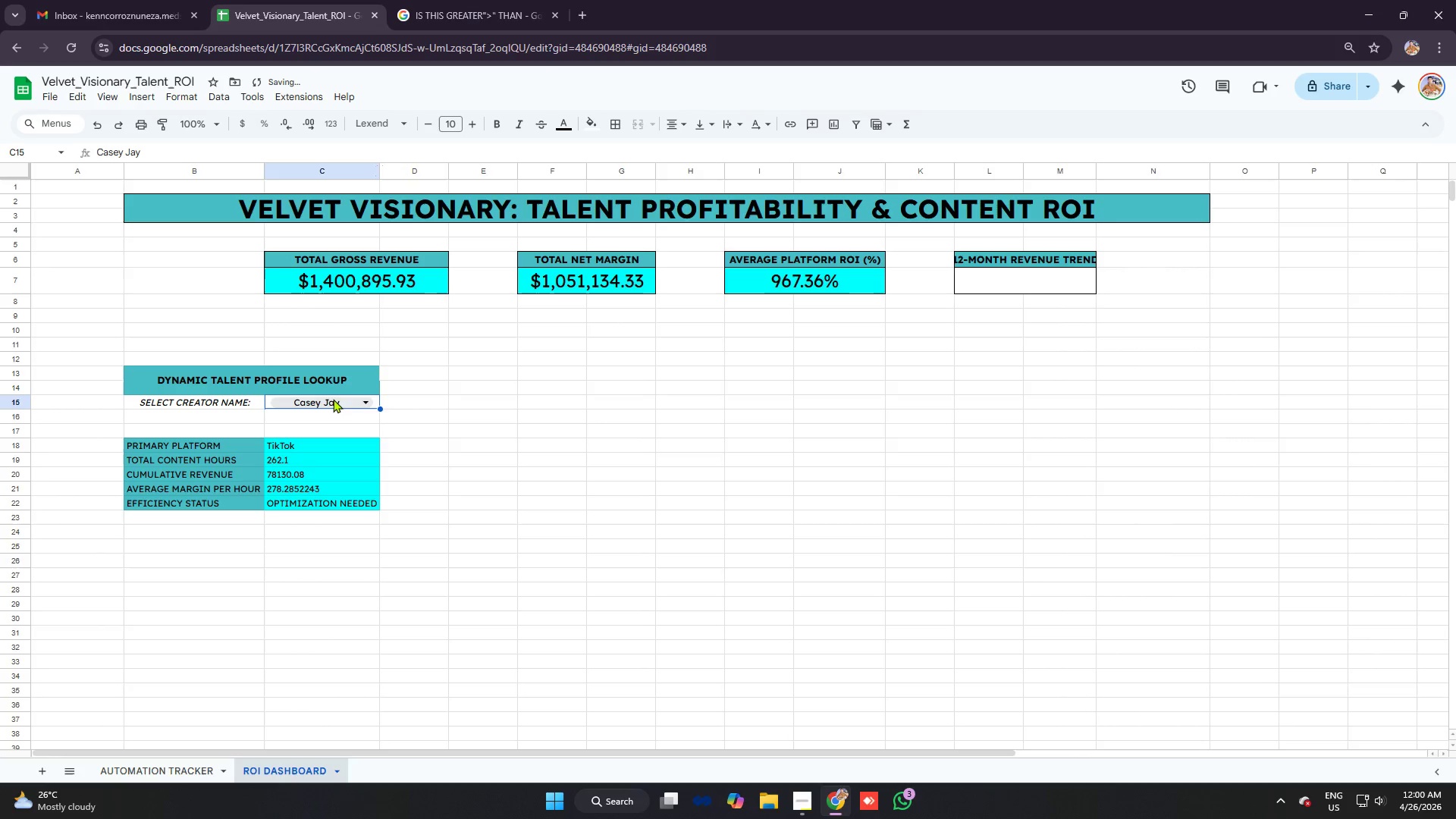 
left_click([336, 403])
 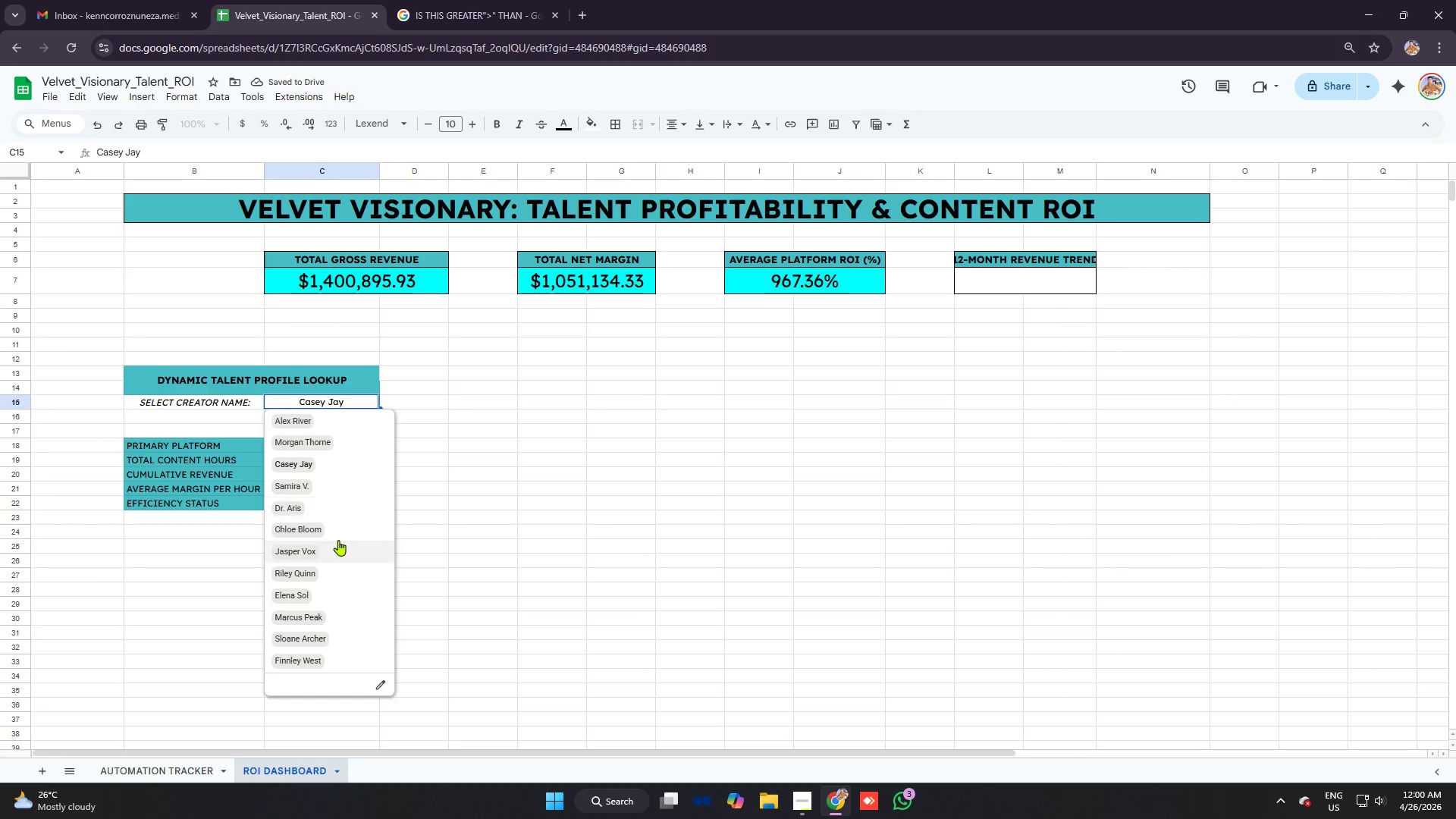 
left_click([338, 541])
 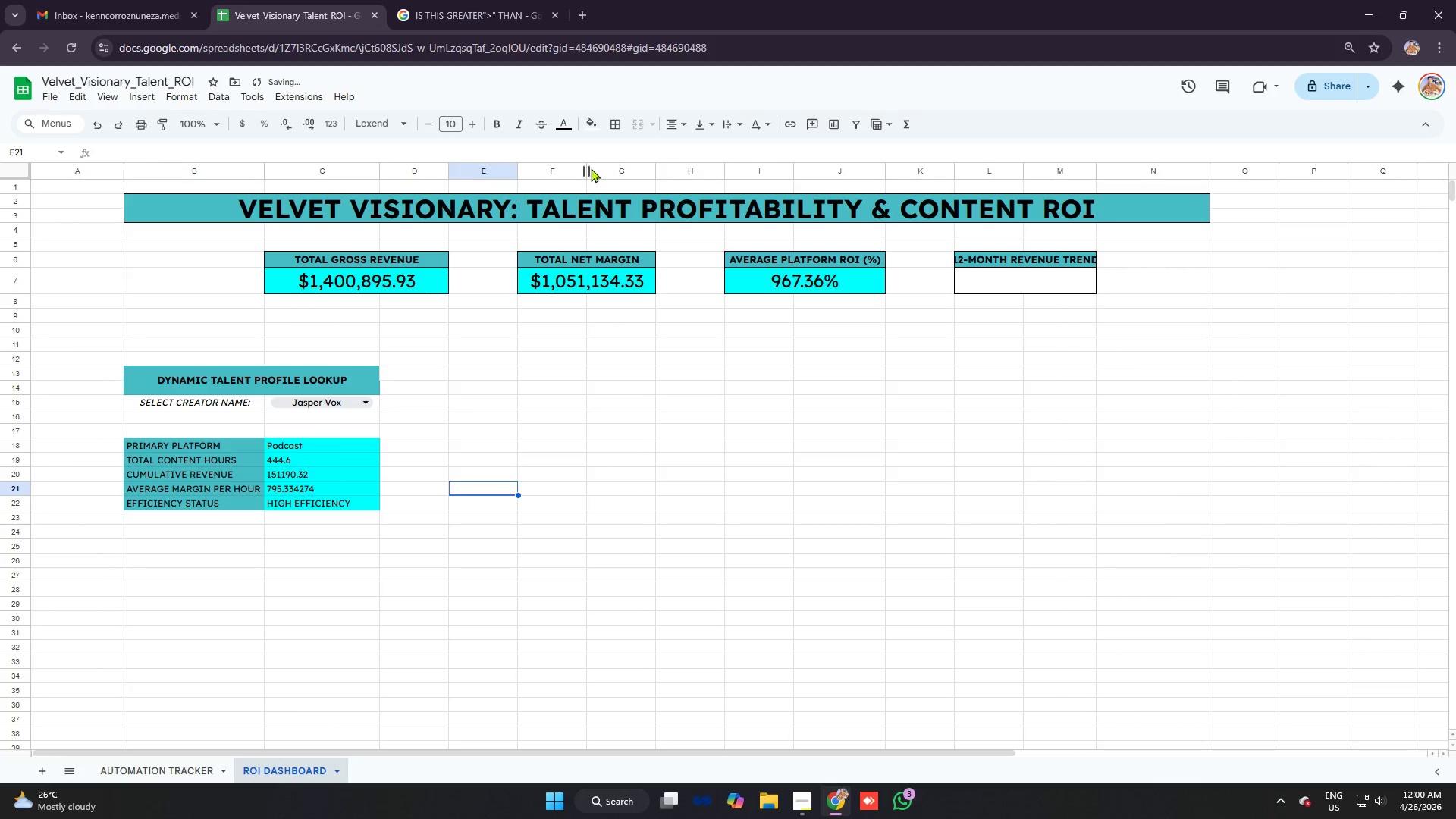 
left_click_drag(start_coordinate=[587, 166], to_coordinate=[602, 170])
 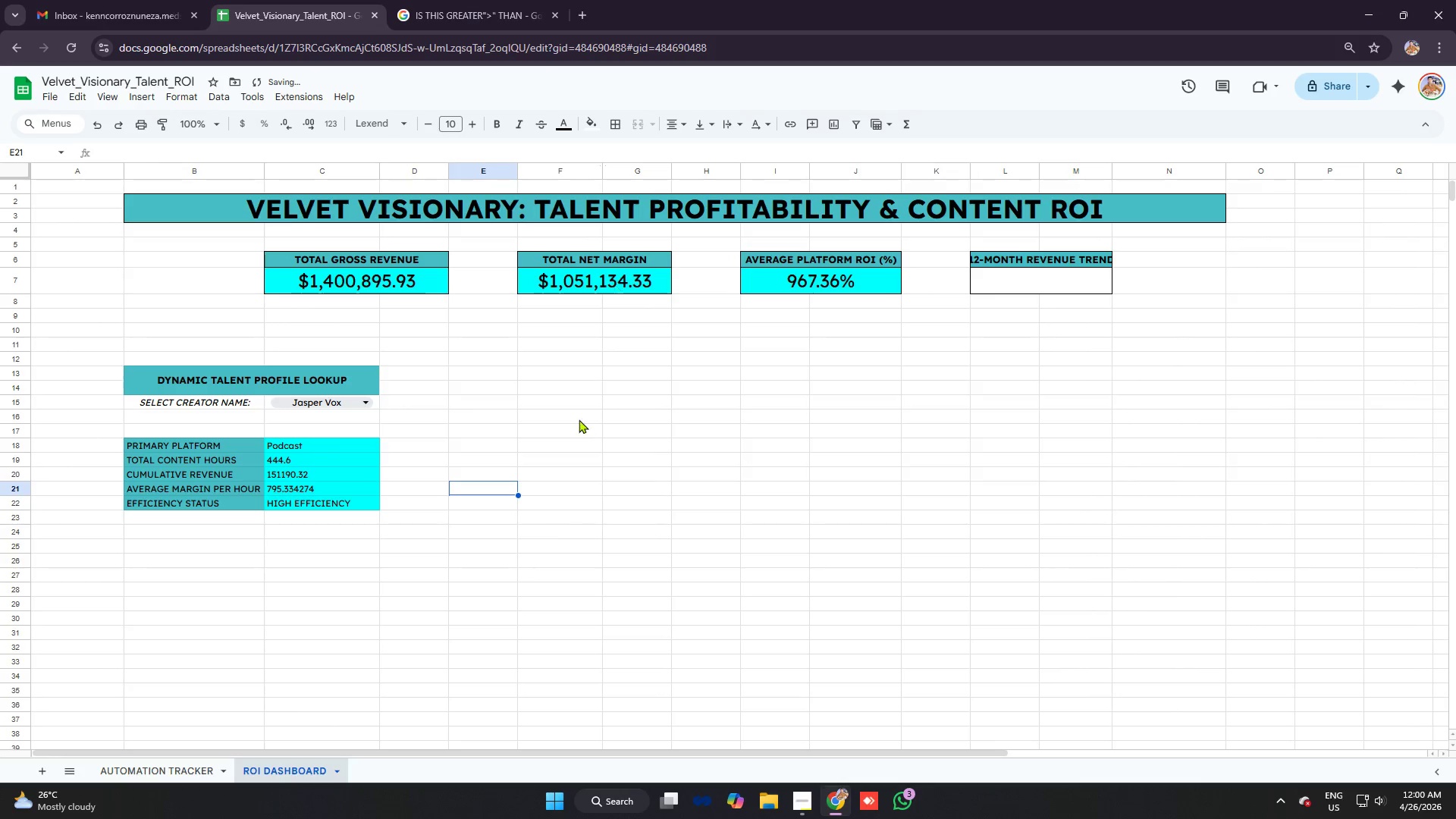 
left_click([507, 568])
 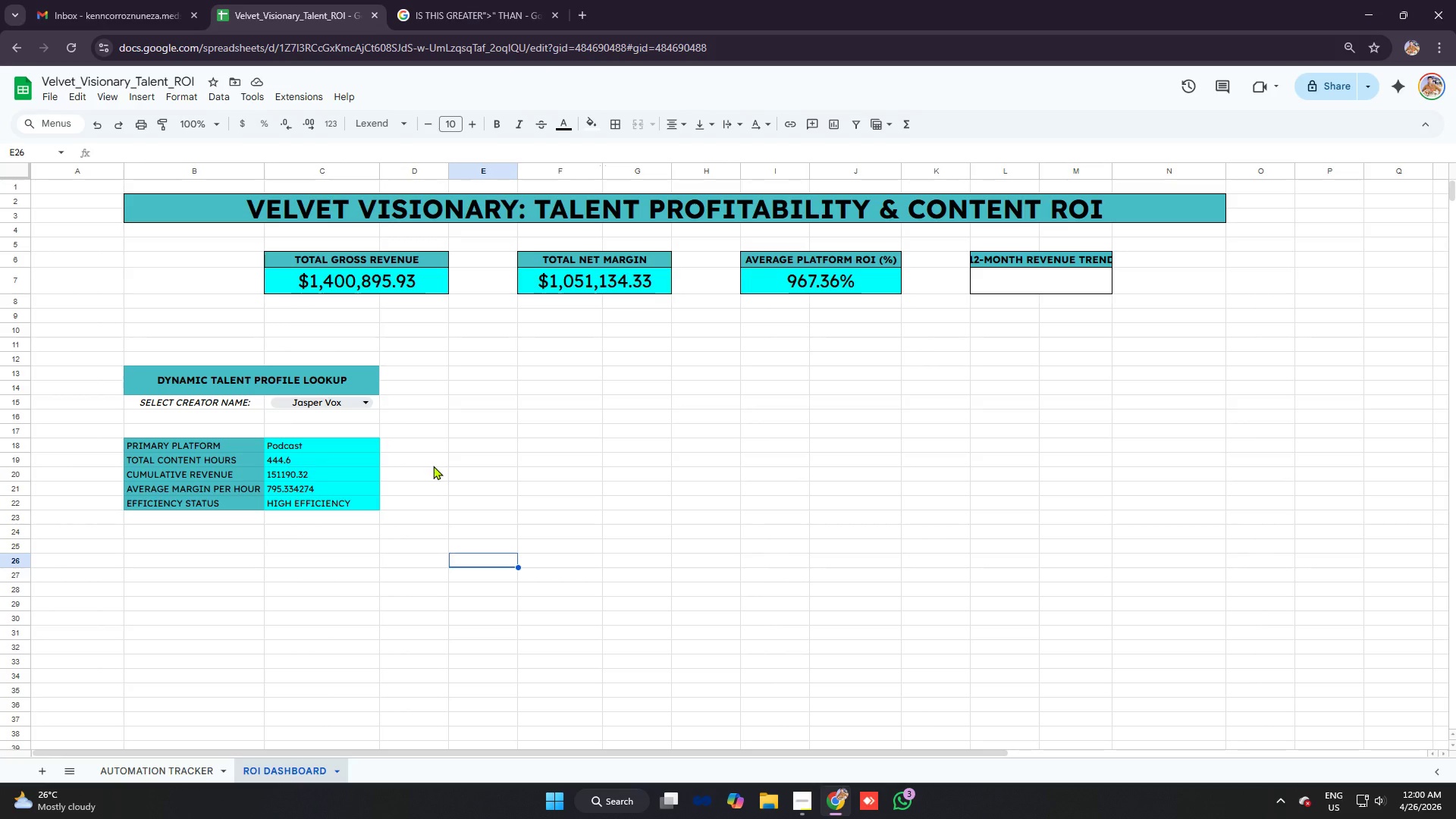 
wait(12.08)
 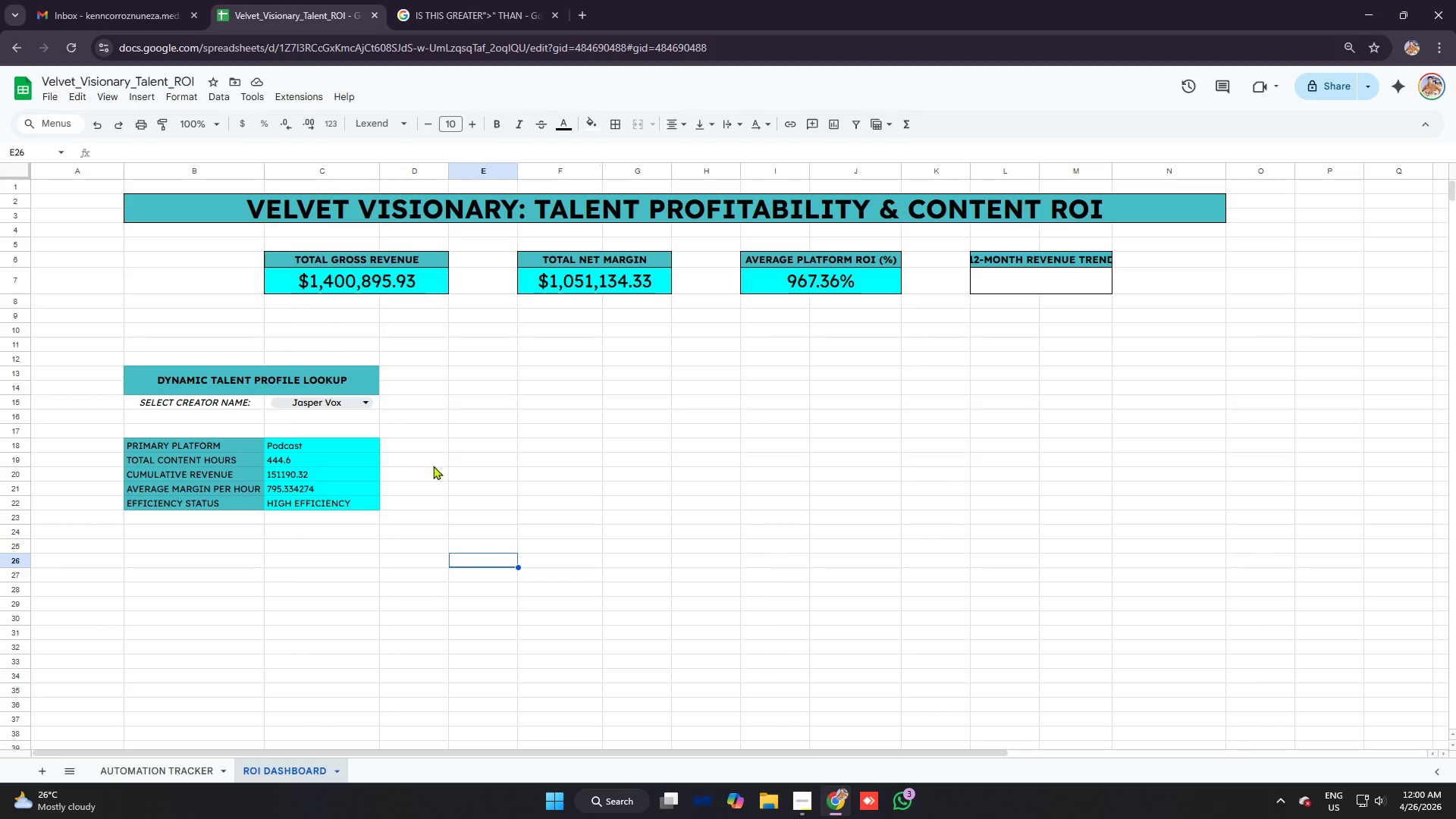 
left_click_drag(start_coordinate=[543, 374], to_coordinate=[830, 388])
 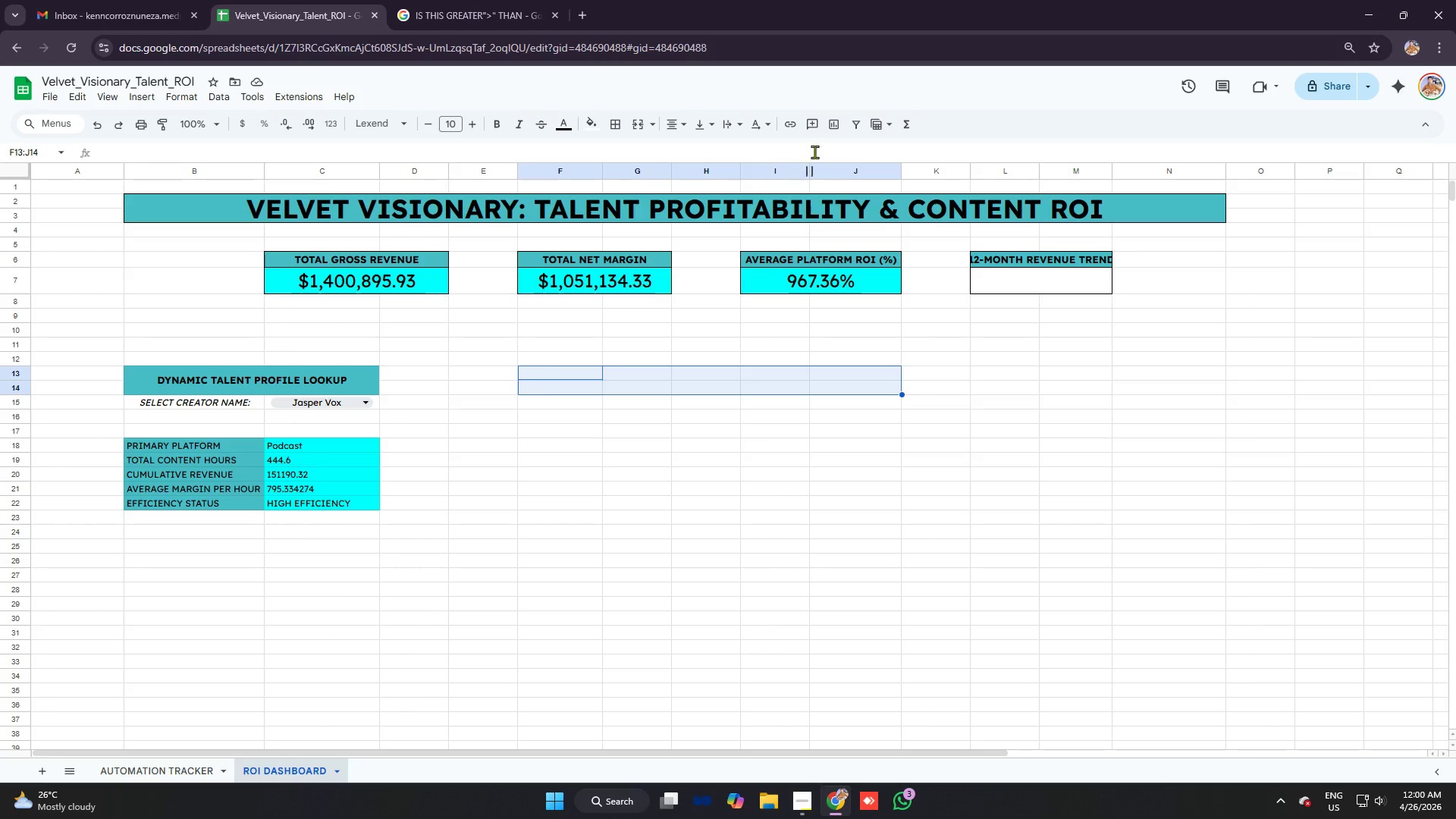 
wait(6.12)
 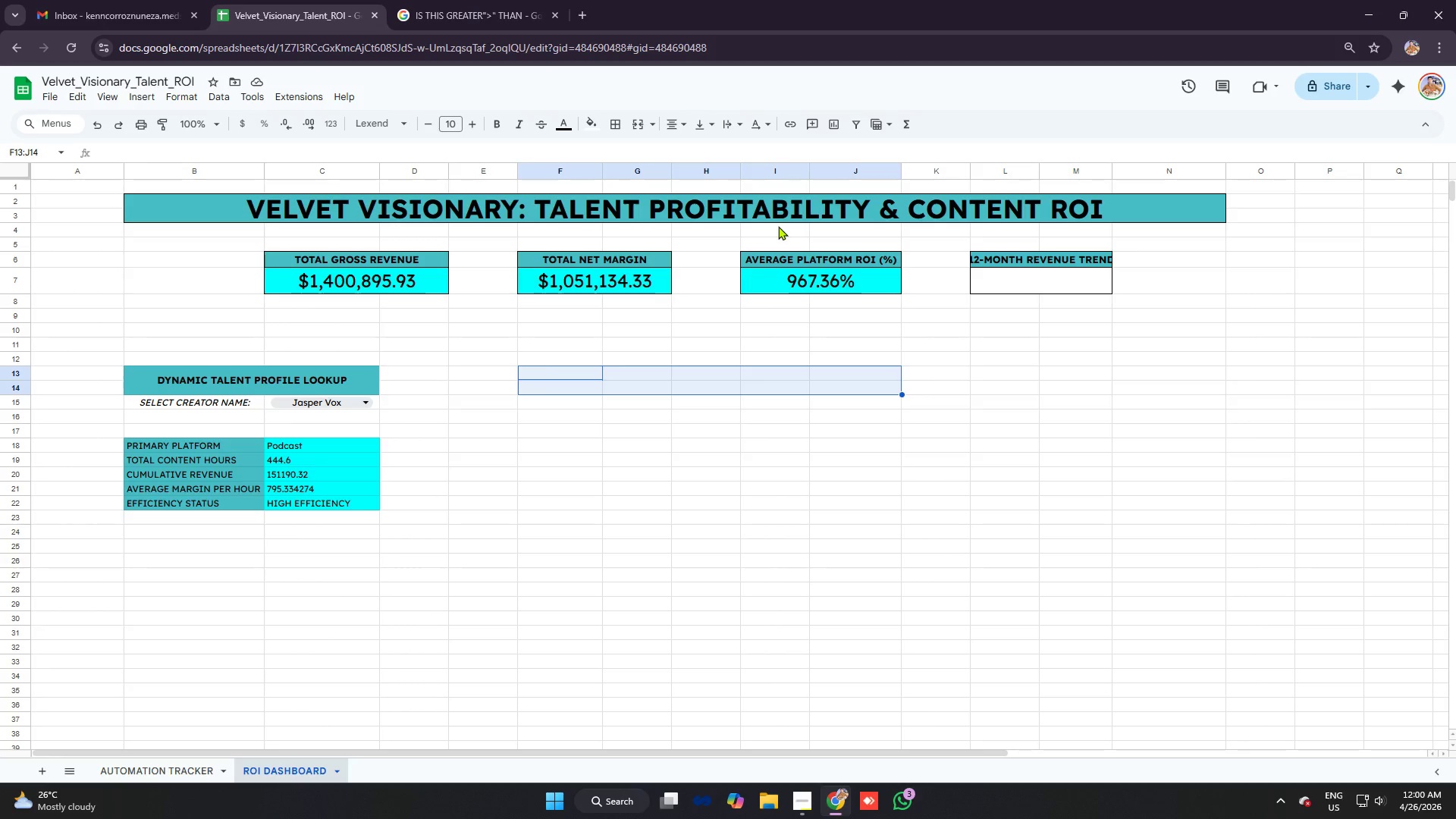 
left_click([641, 122])
 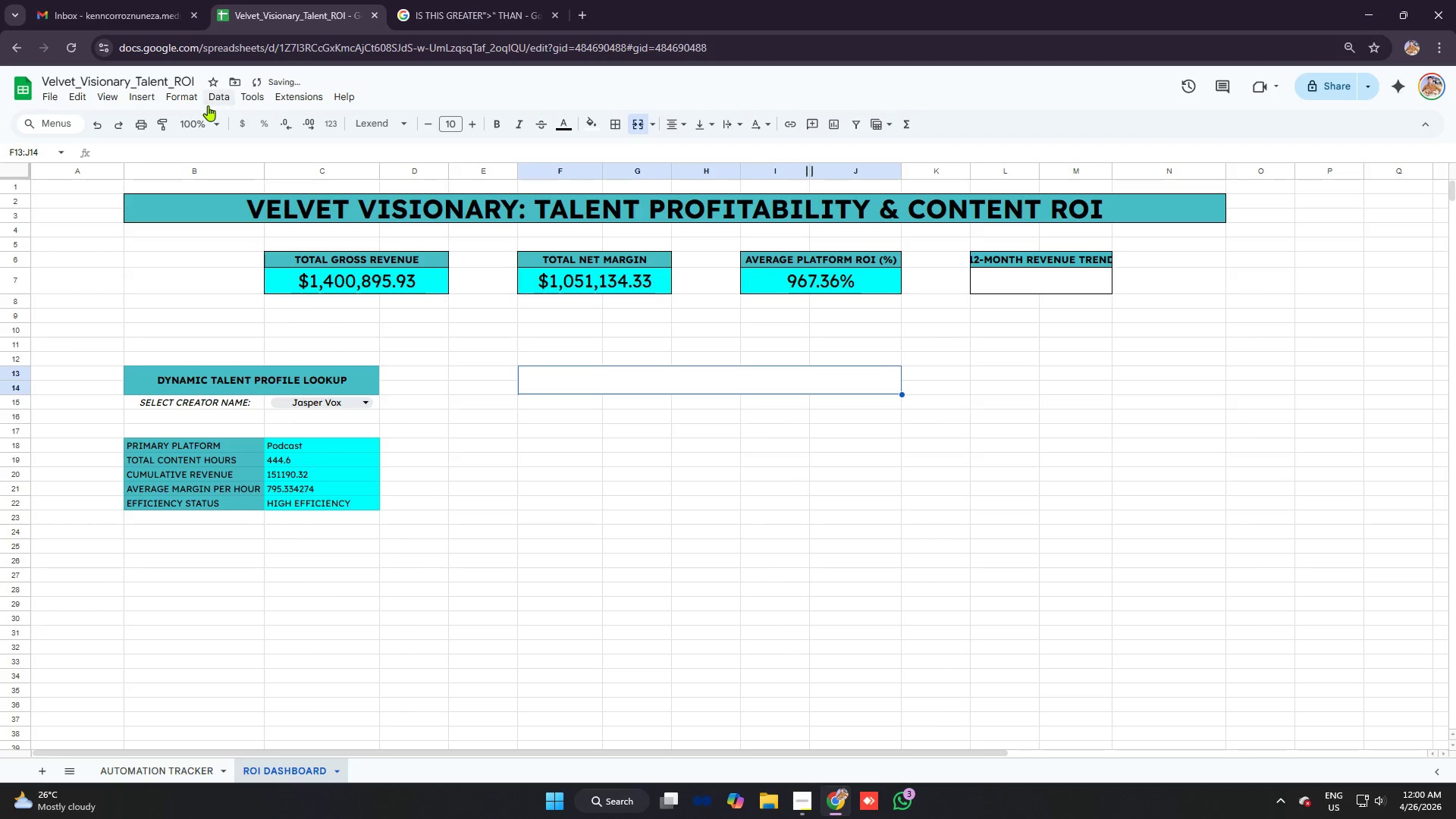 
left_click([184, 98])
 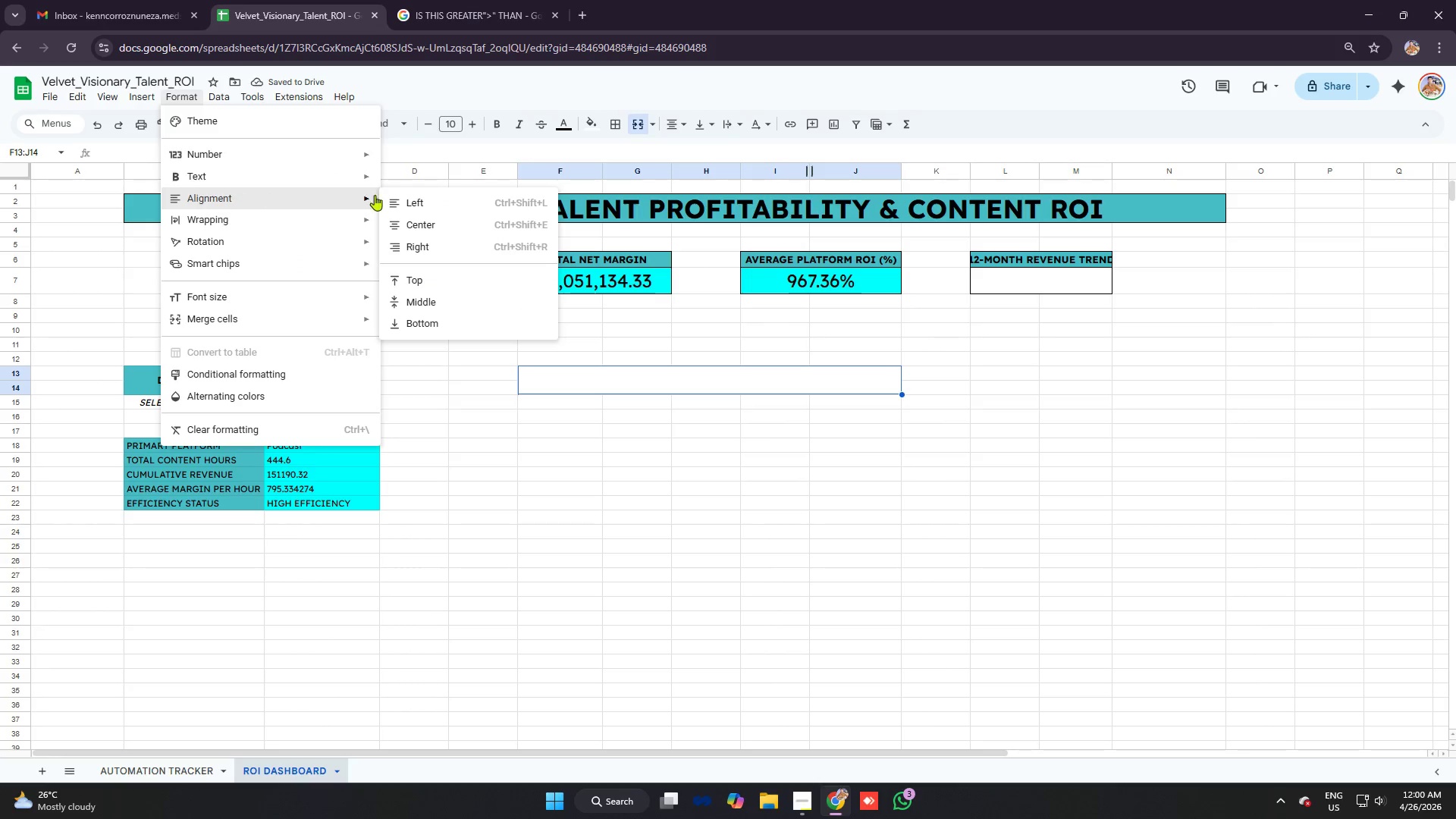 
left_click([450, 231])
 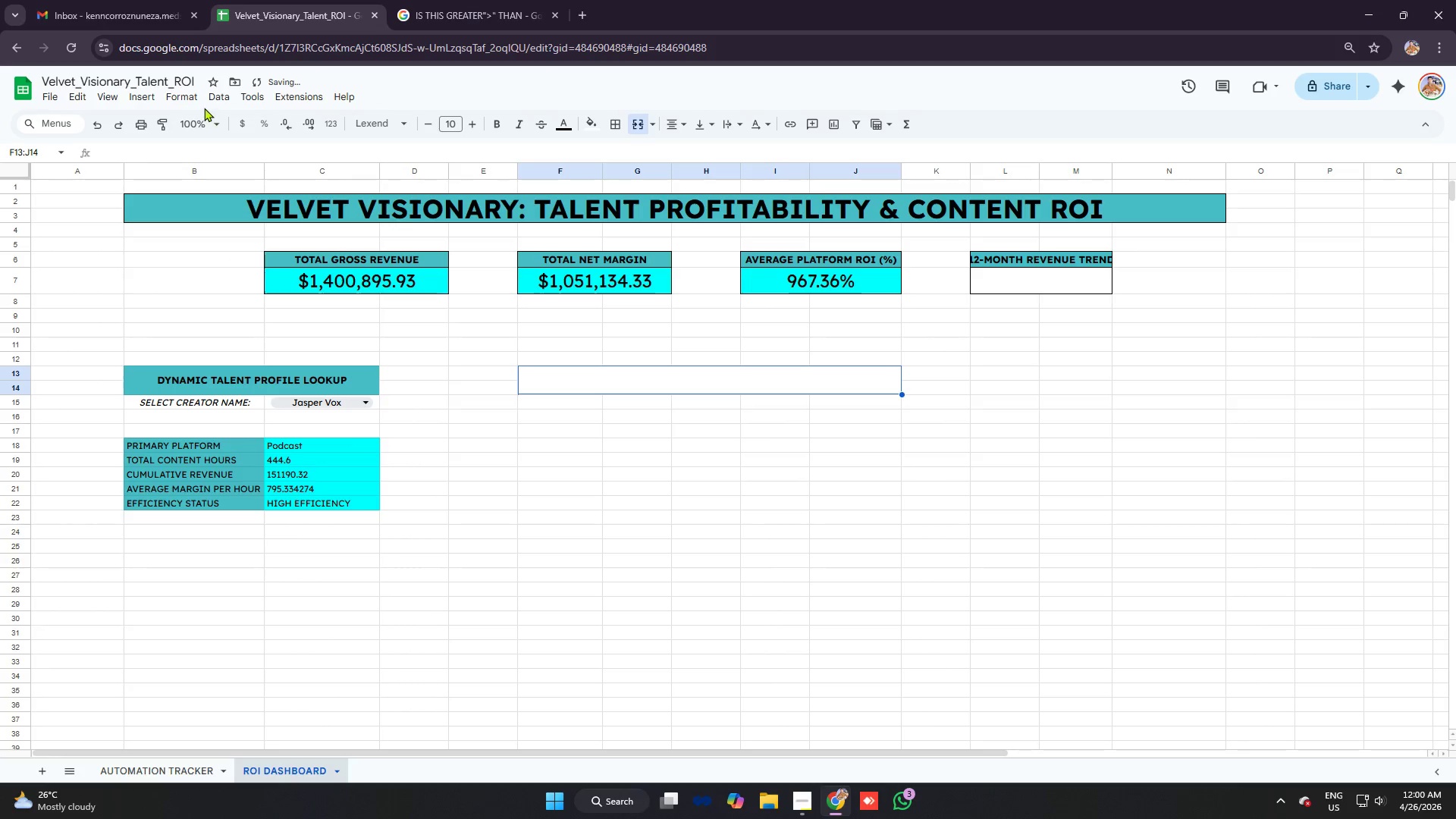 
left_click([187, 100])
 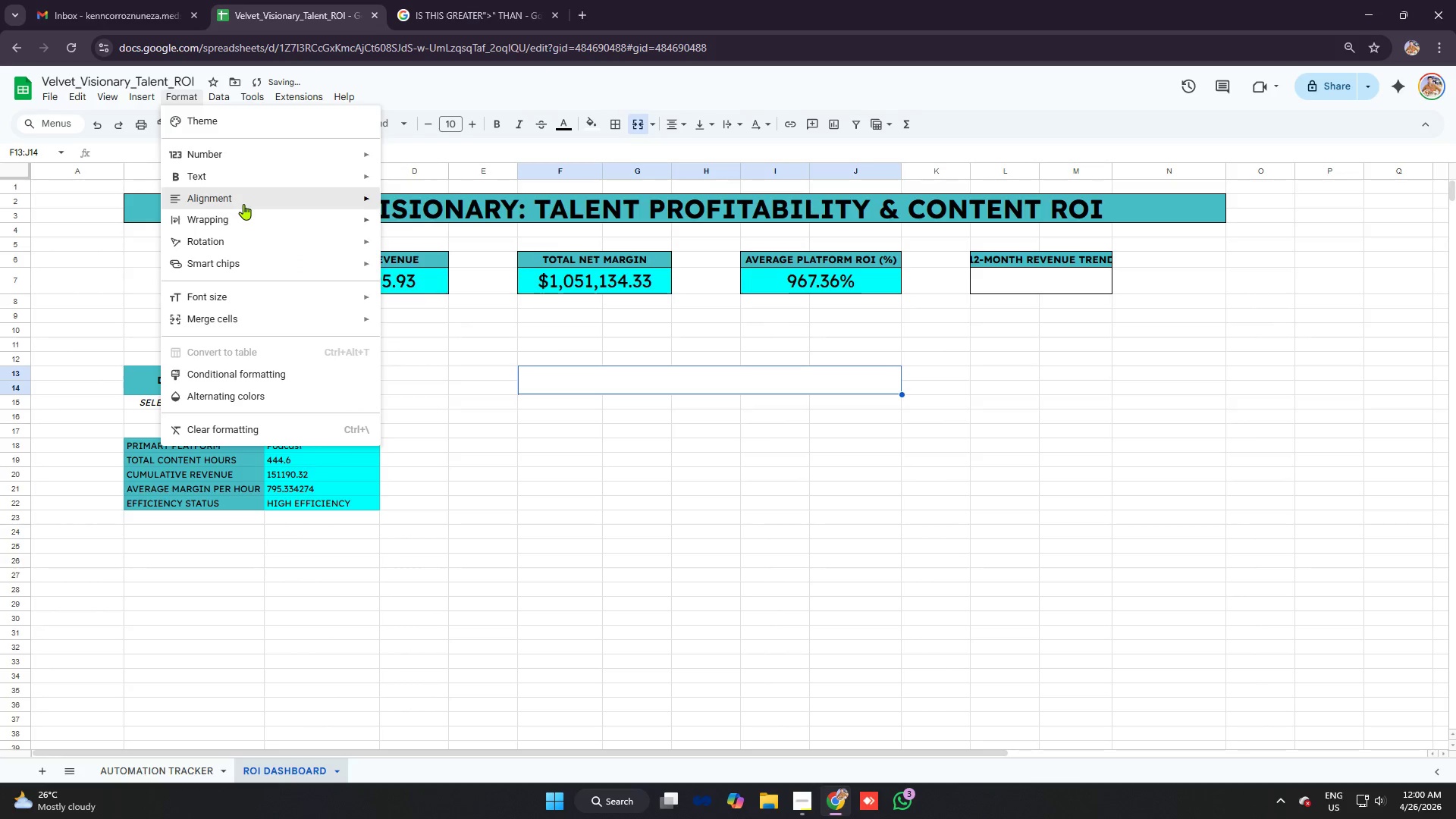 
left_click([243, 197])
 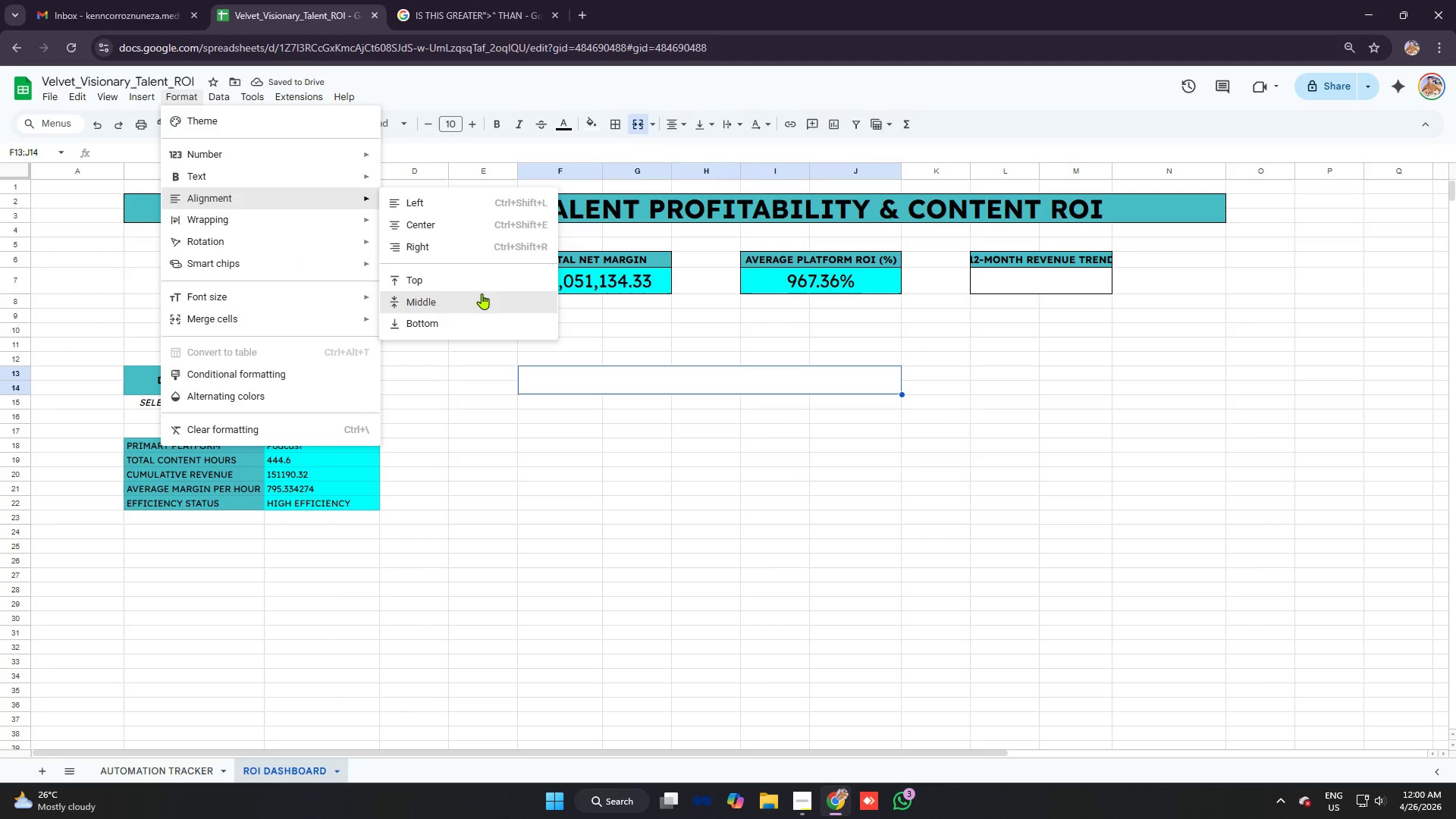 
left_click([482, 293])
 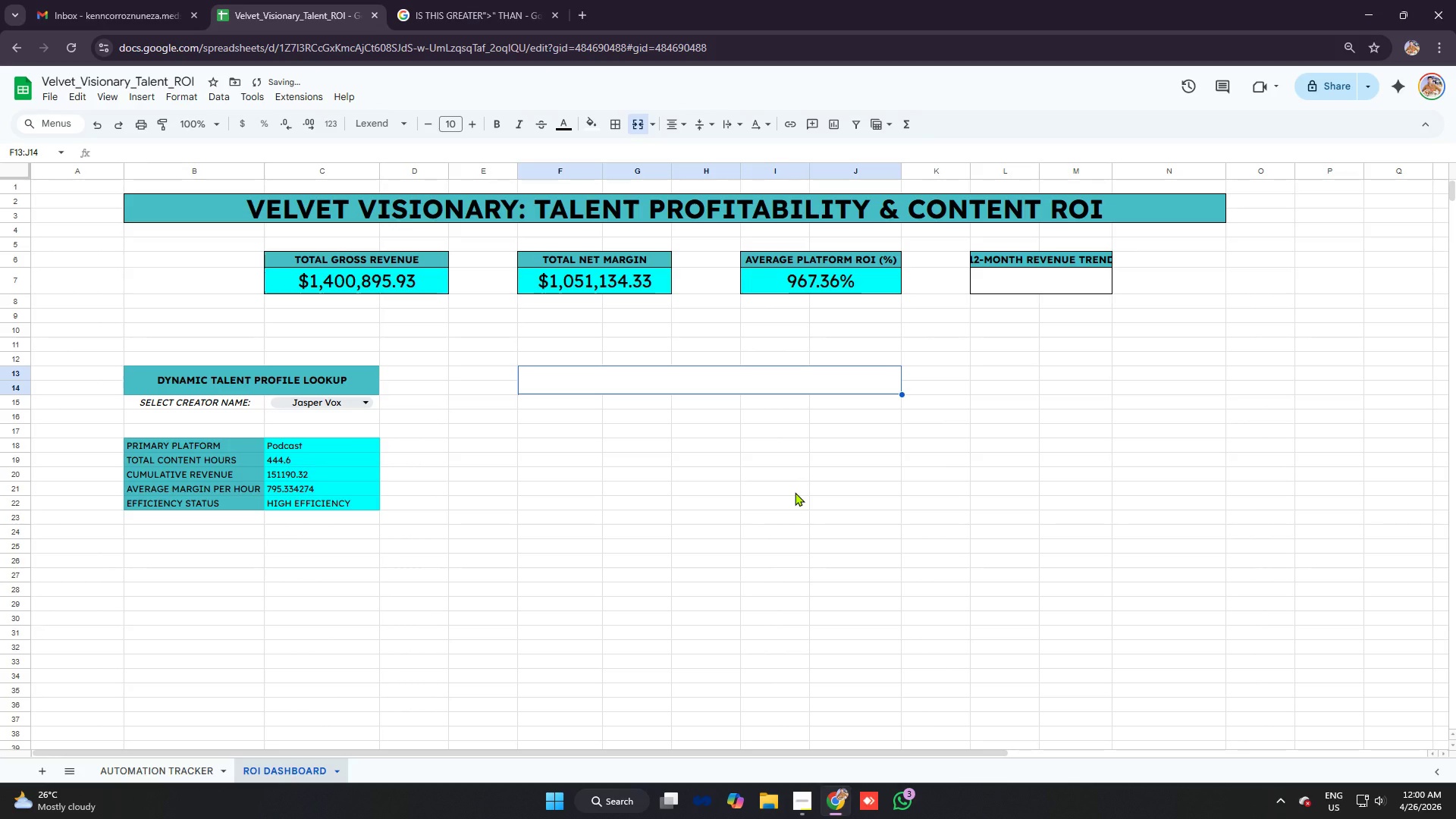 
type(platform performance heatmap (roi))
 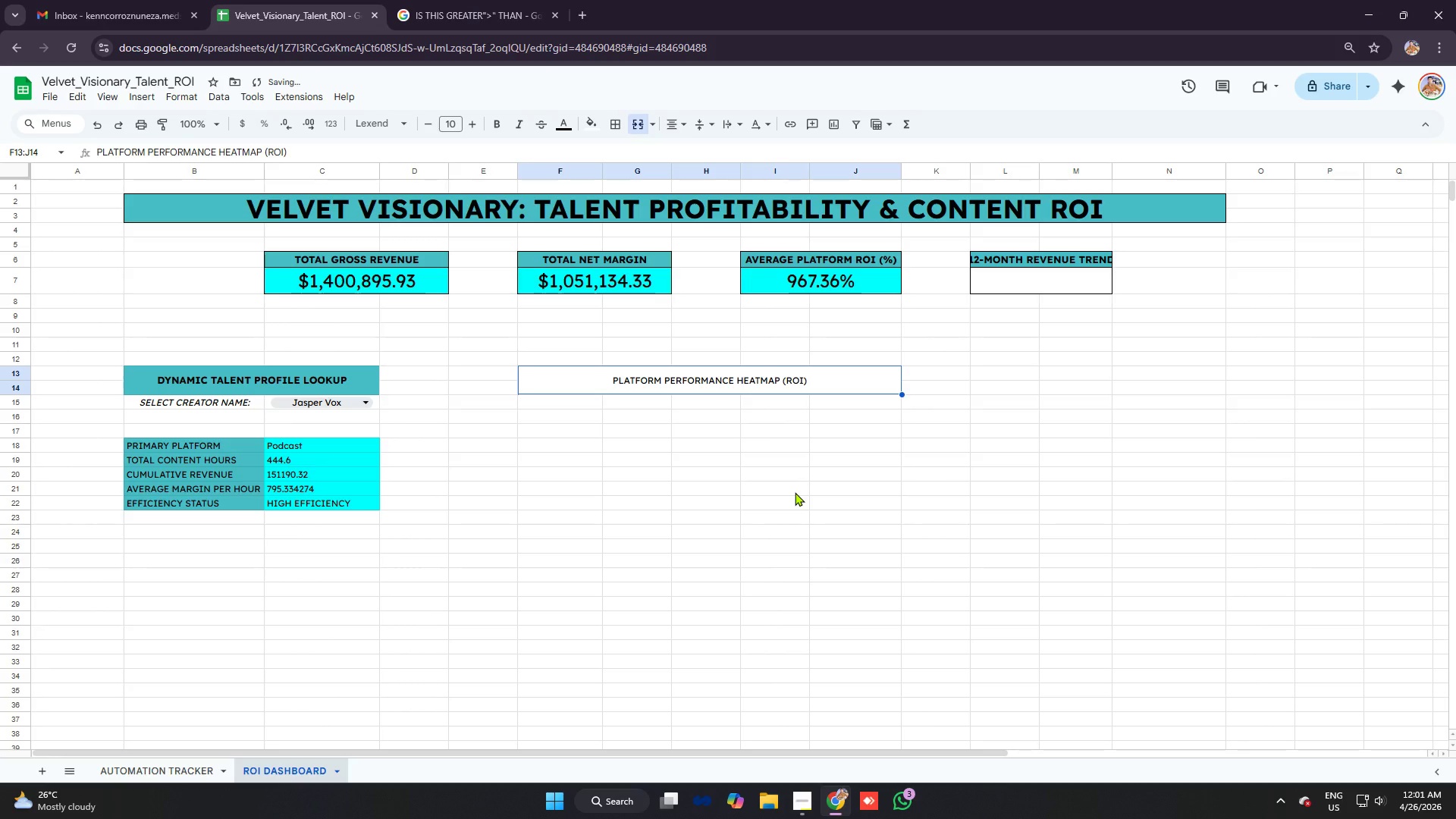 
 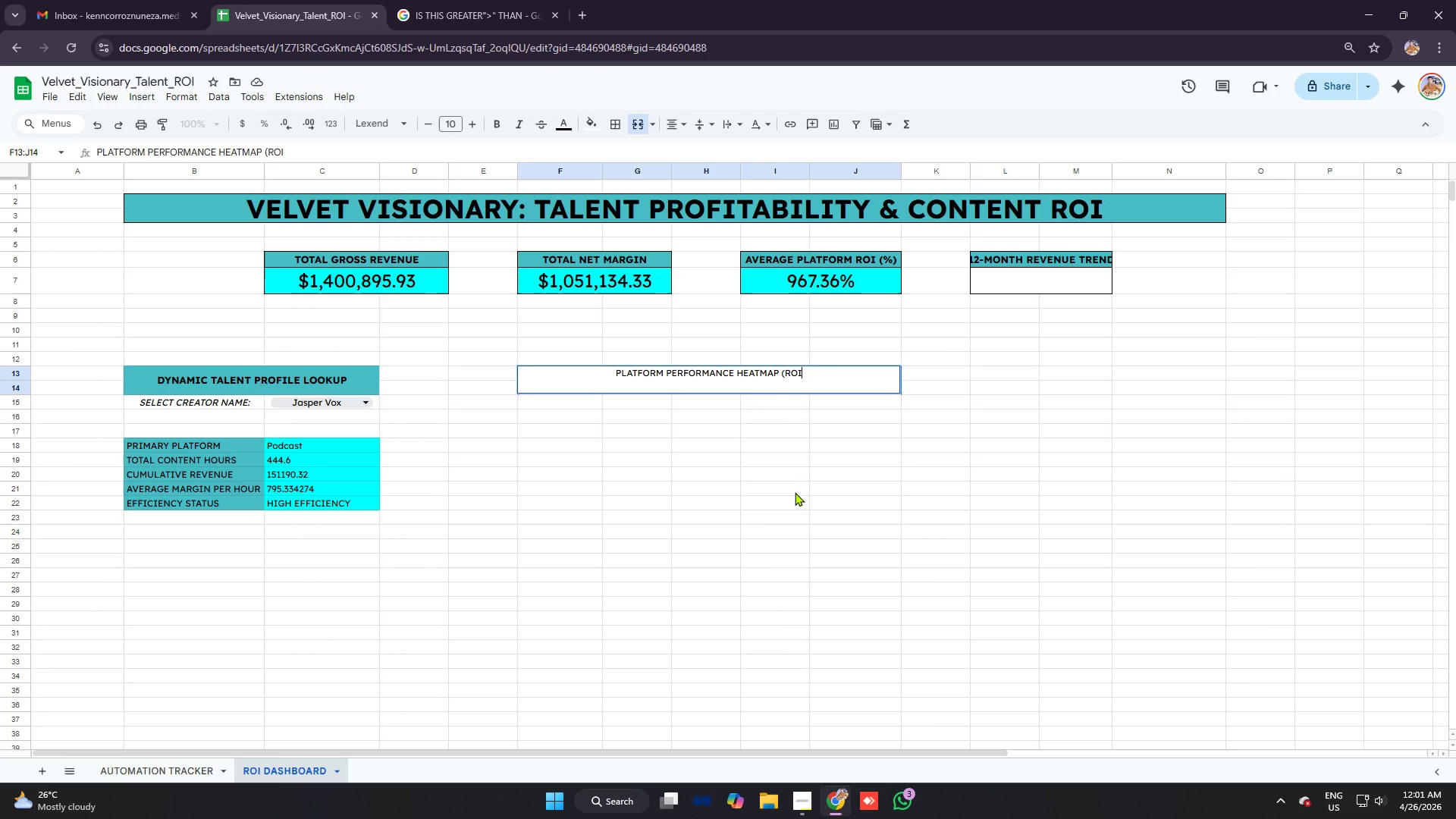 
key(Enter)
 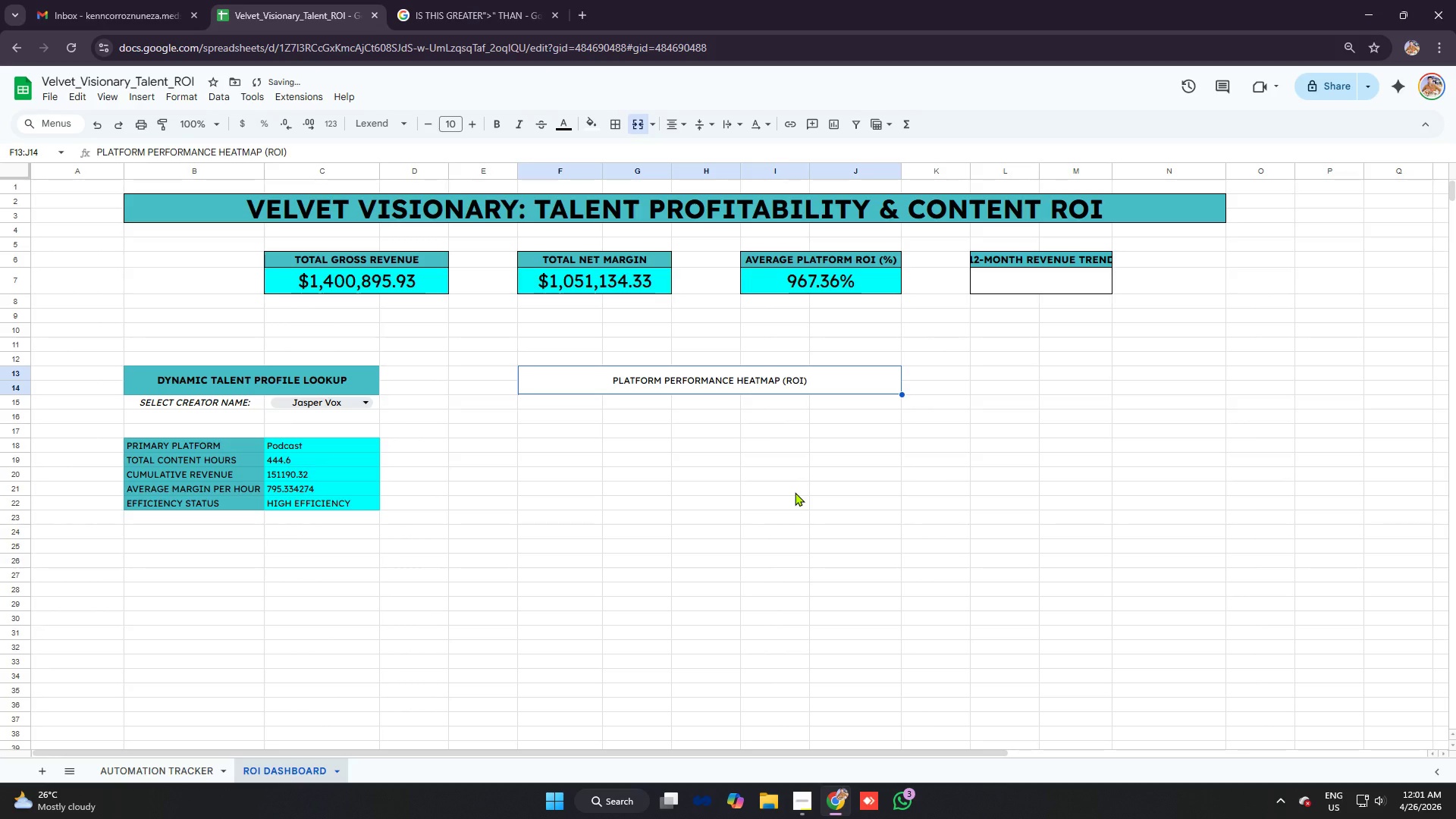 
key(Alt+AltLeft)
 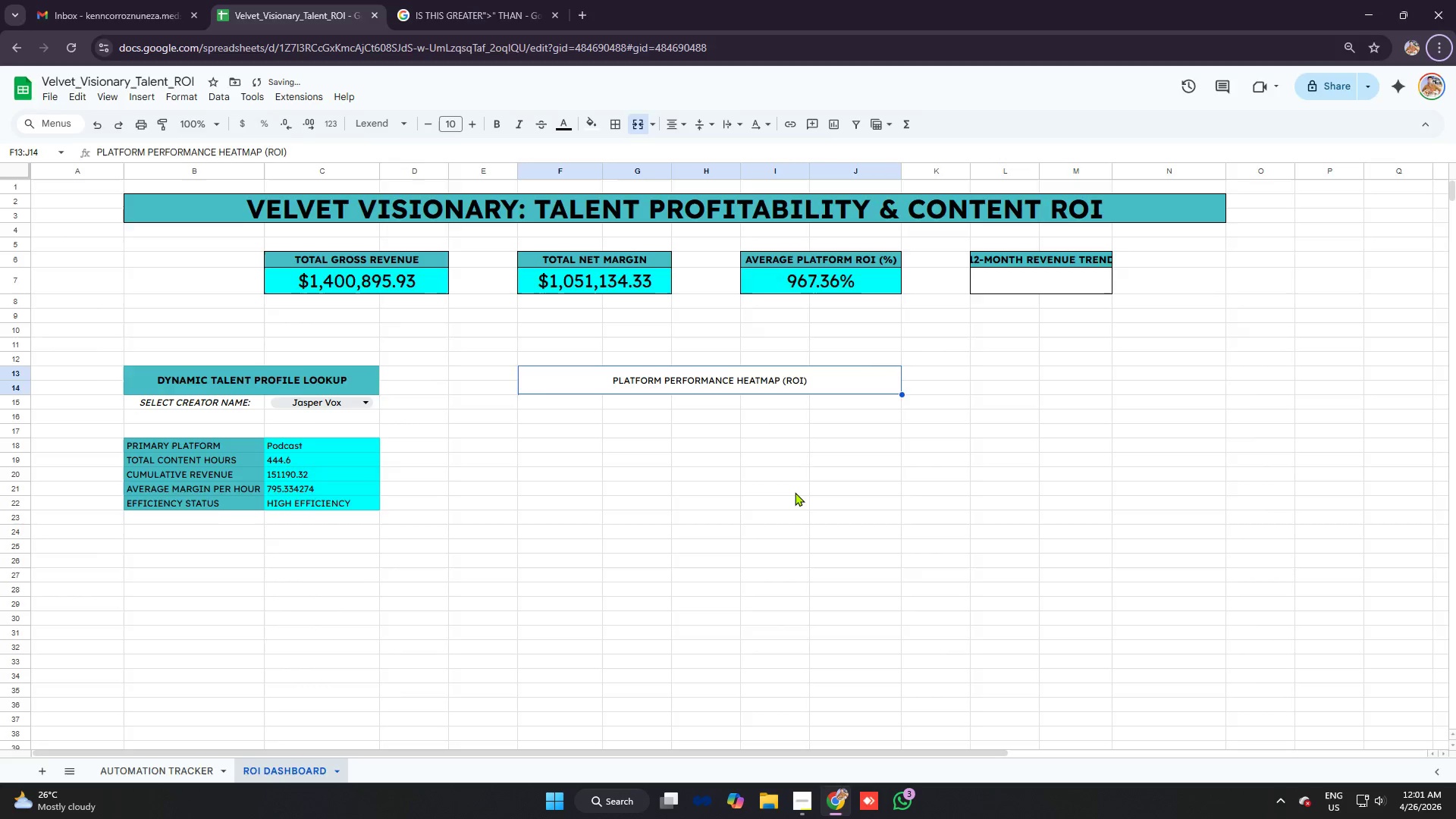 
key(Alt+AltLeft)
 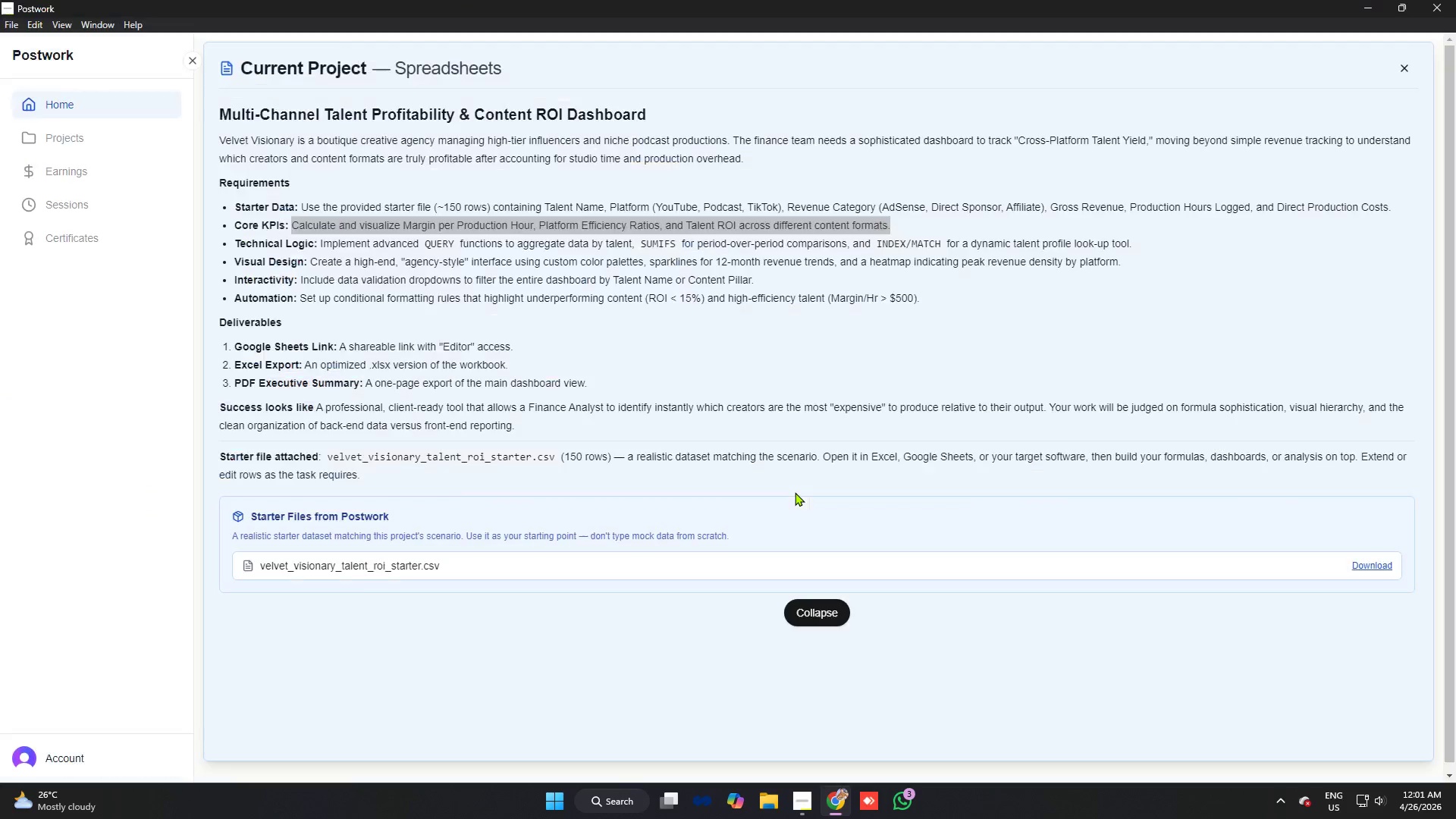 
key(Alt+Tab)